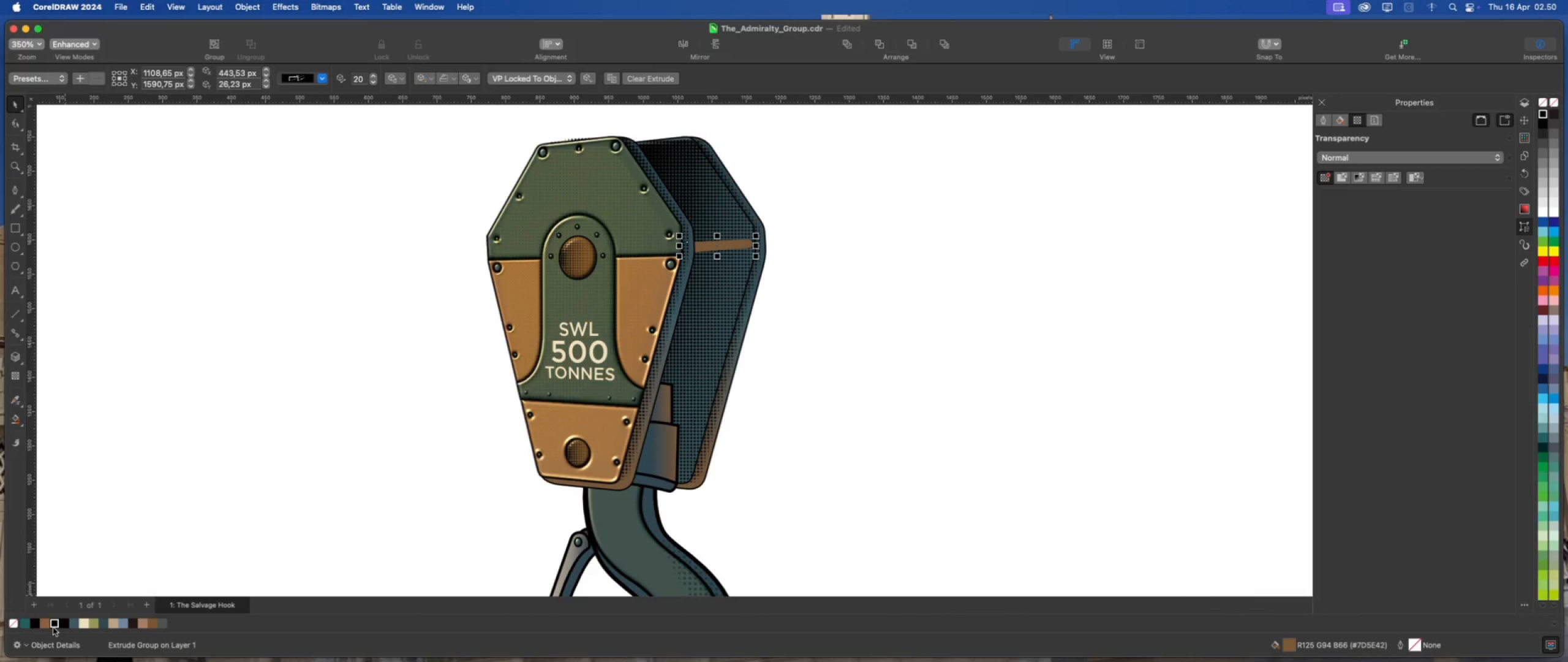 
right_click([66, 627])
 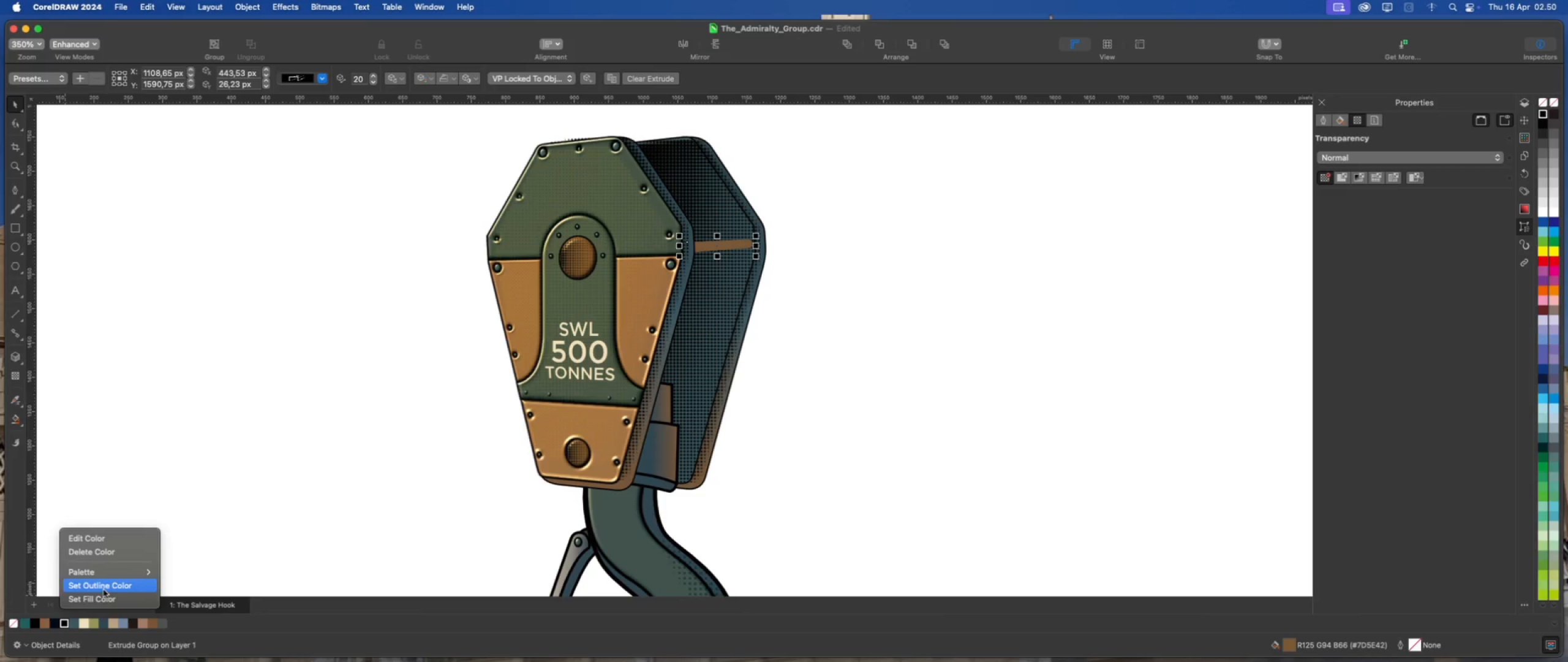 
left_click([107, 587])
 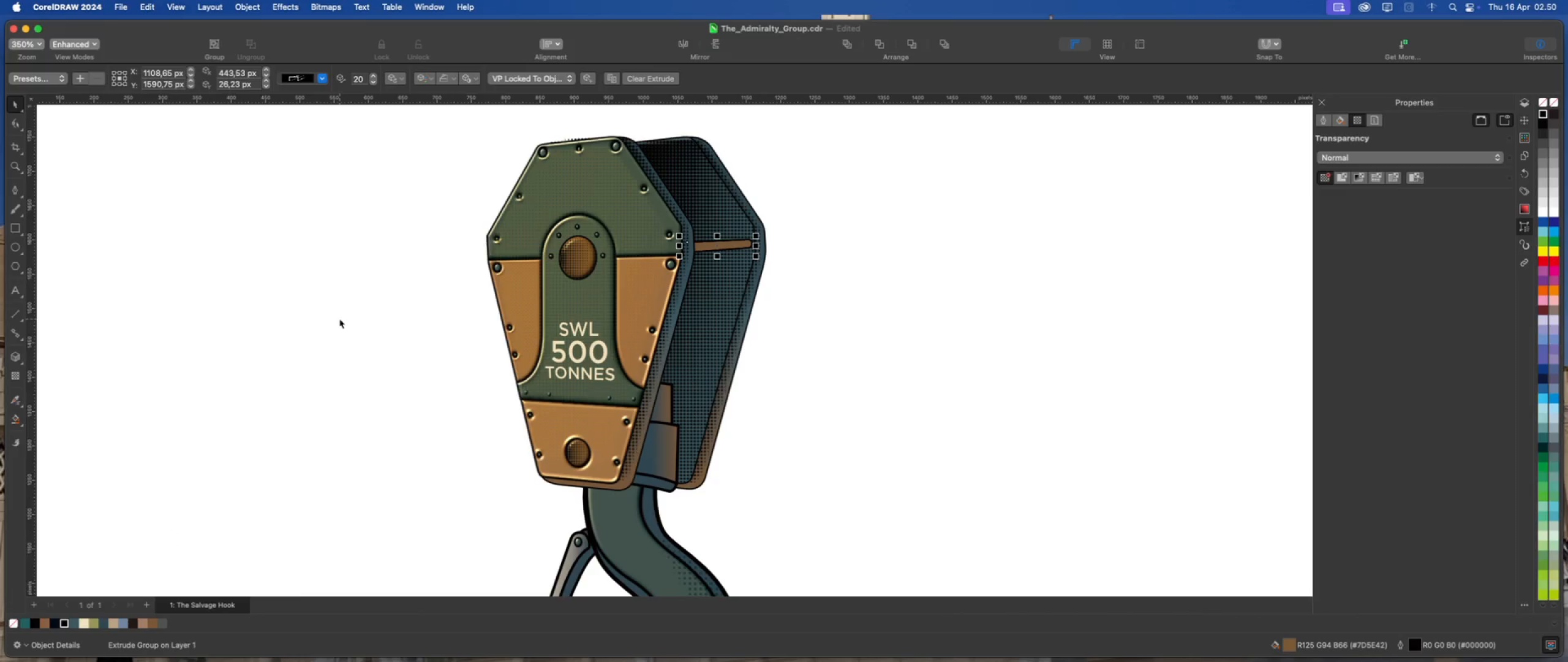 
left_click([339, 319])
 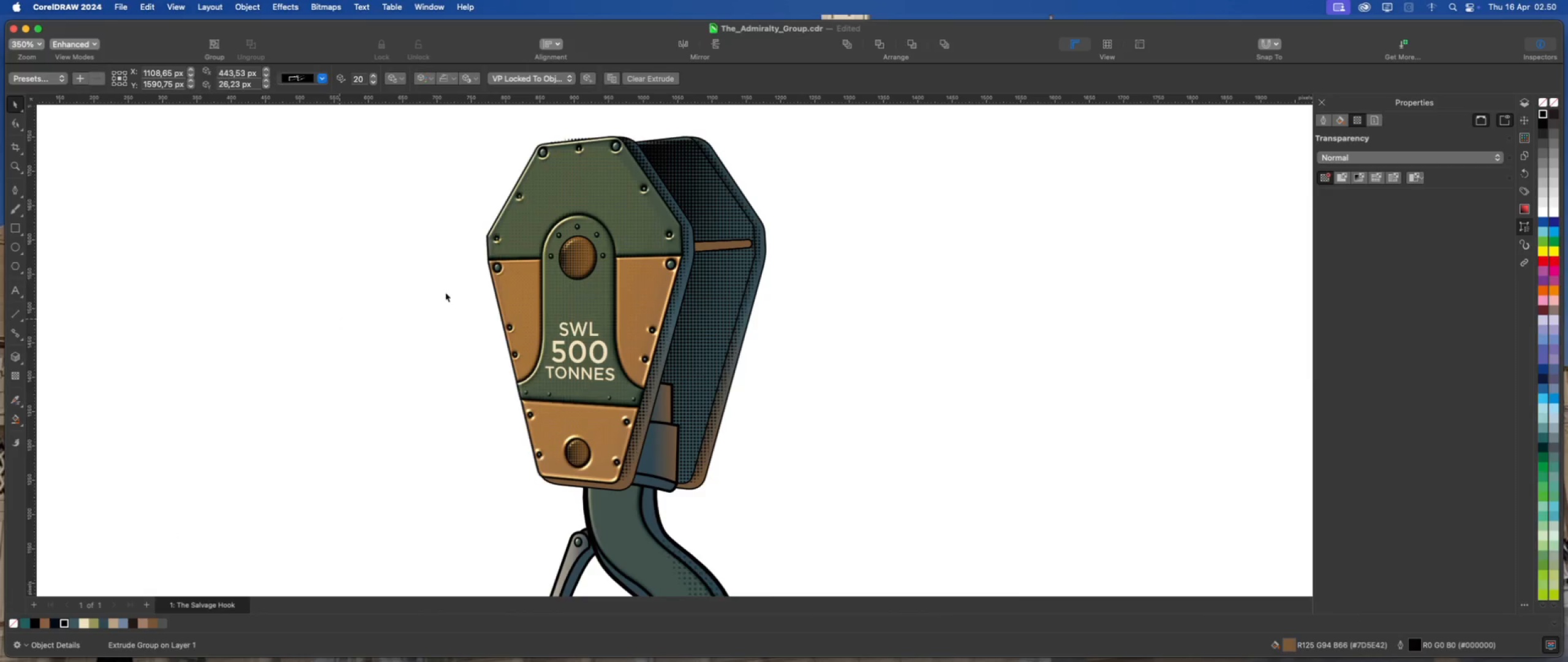 
scroll: coordinate [451, 294], scroll_direction: down, amount: 2.0
 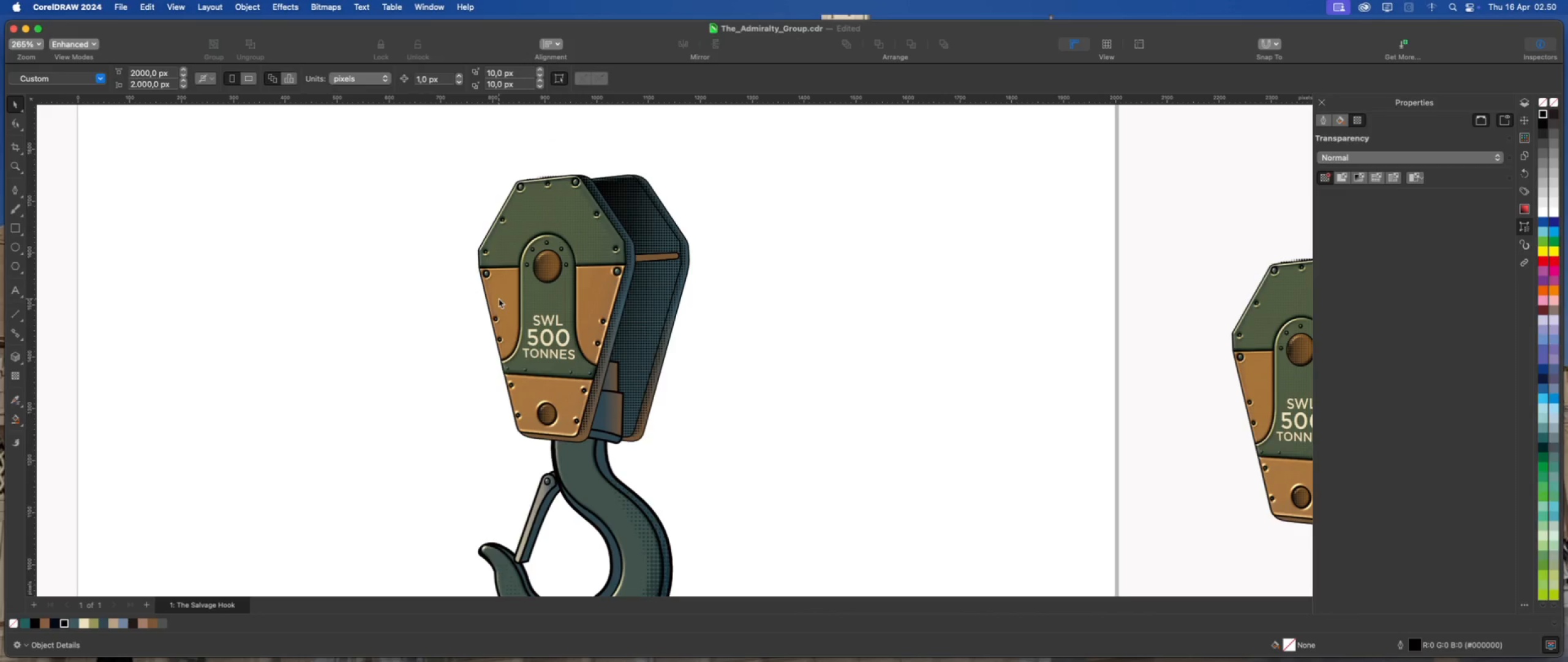 
wait(5.48)
 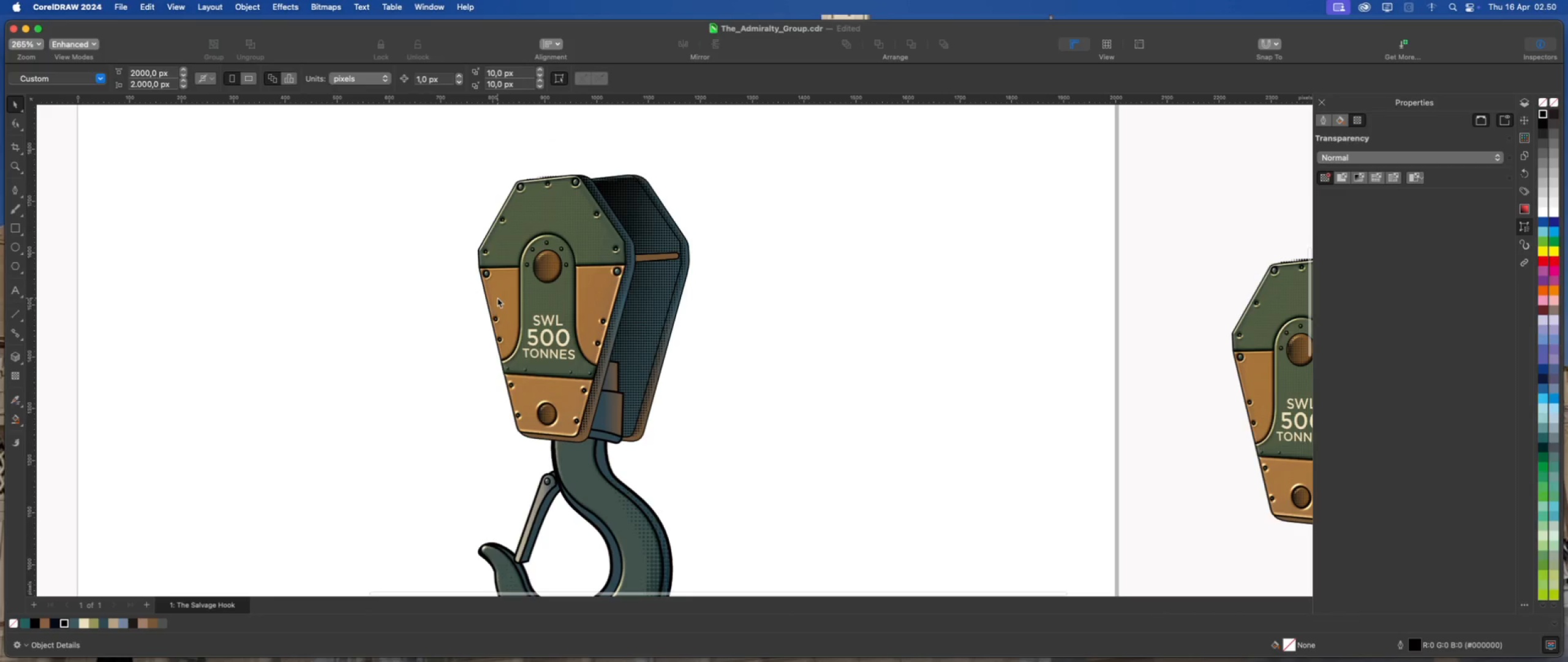 
scroll: coordinate [499, 299], scroll_direction: down, amount: 2.0
 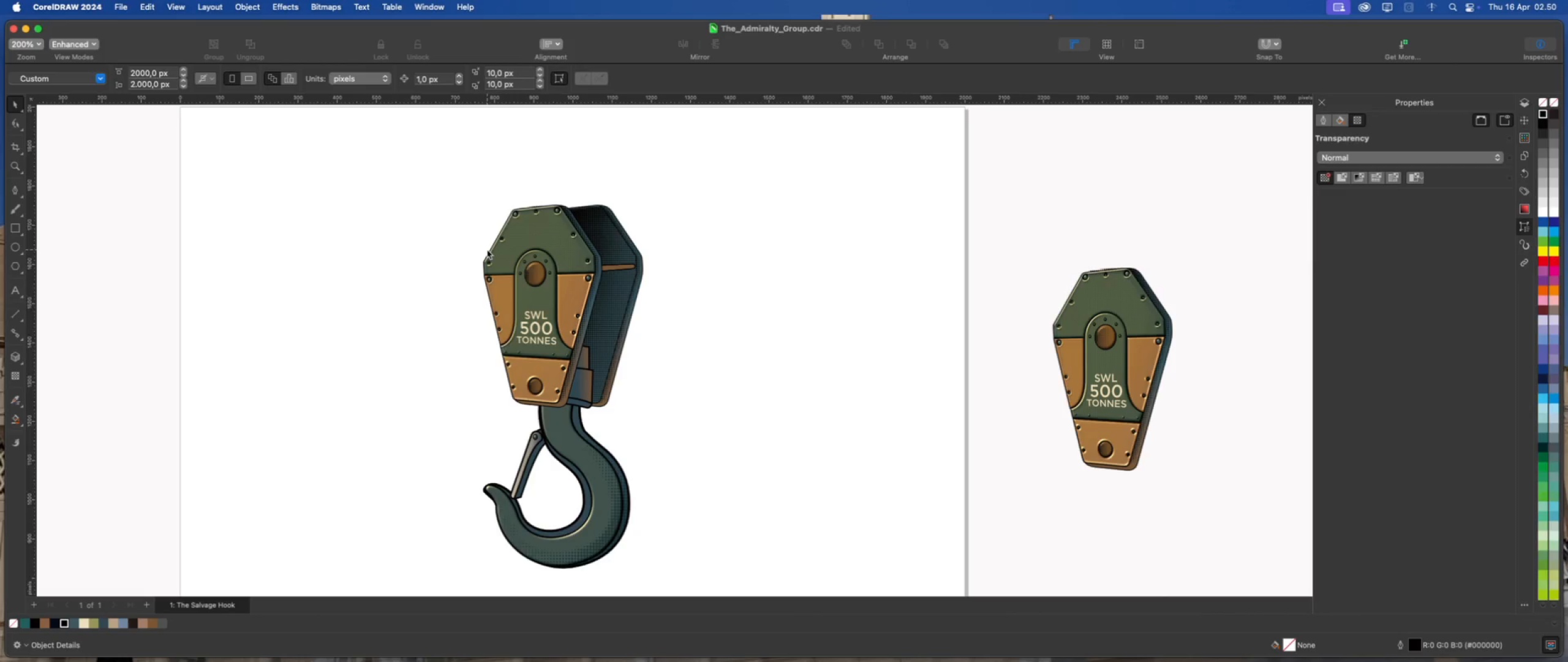 
scroll: coordinate [451, 222], scroll_direction: up, amount: 1.0
 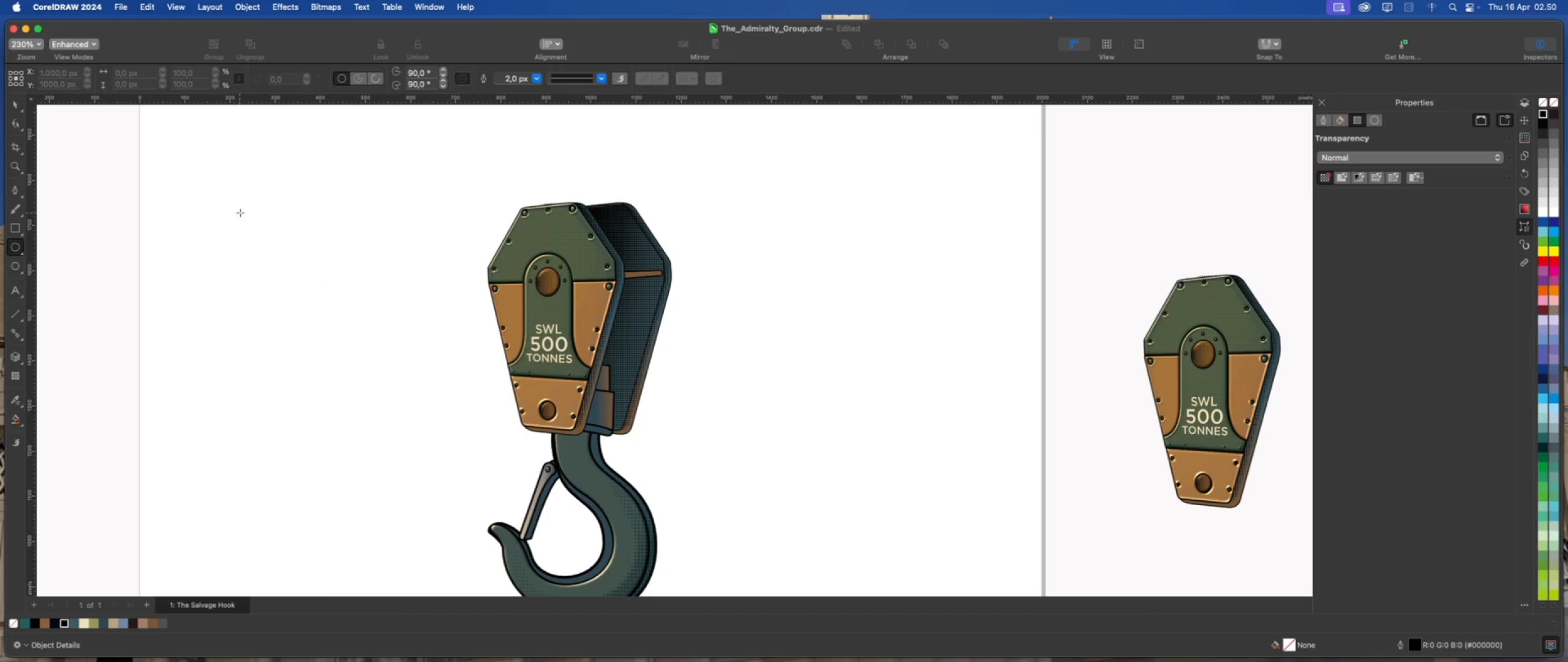 
wait(5.4)
 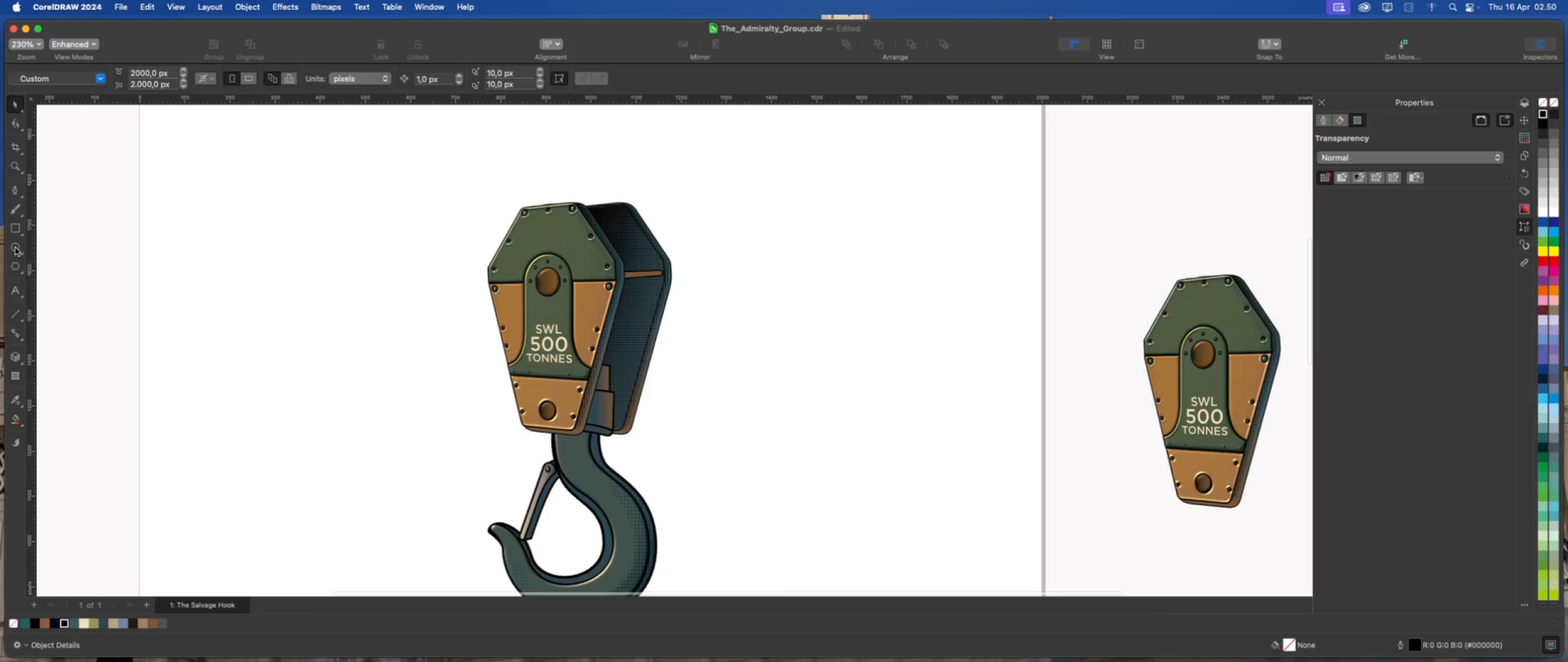 
left_click_drag(start_coordinate=[242, 212], to_coordinate=[348, 338])
 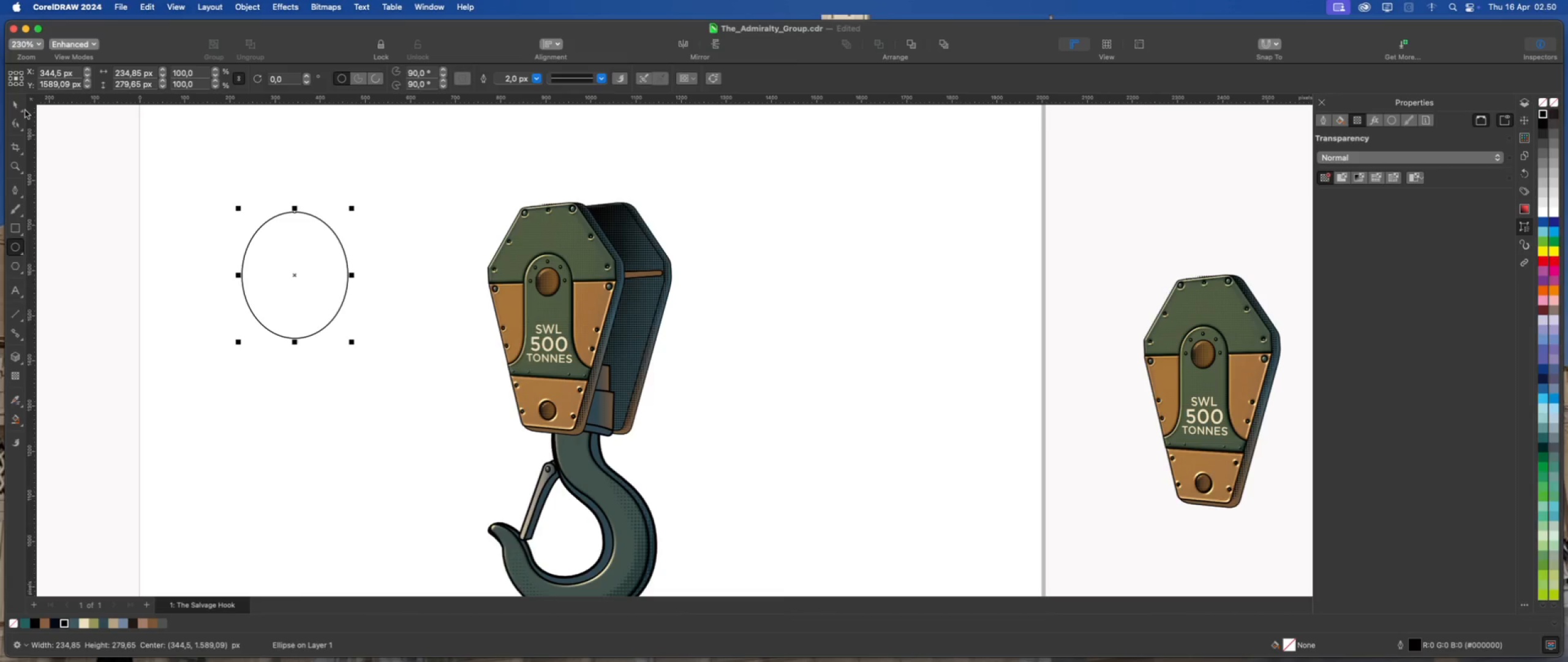 
left_click([15, 105])
 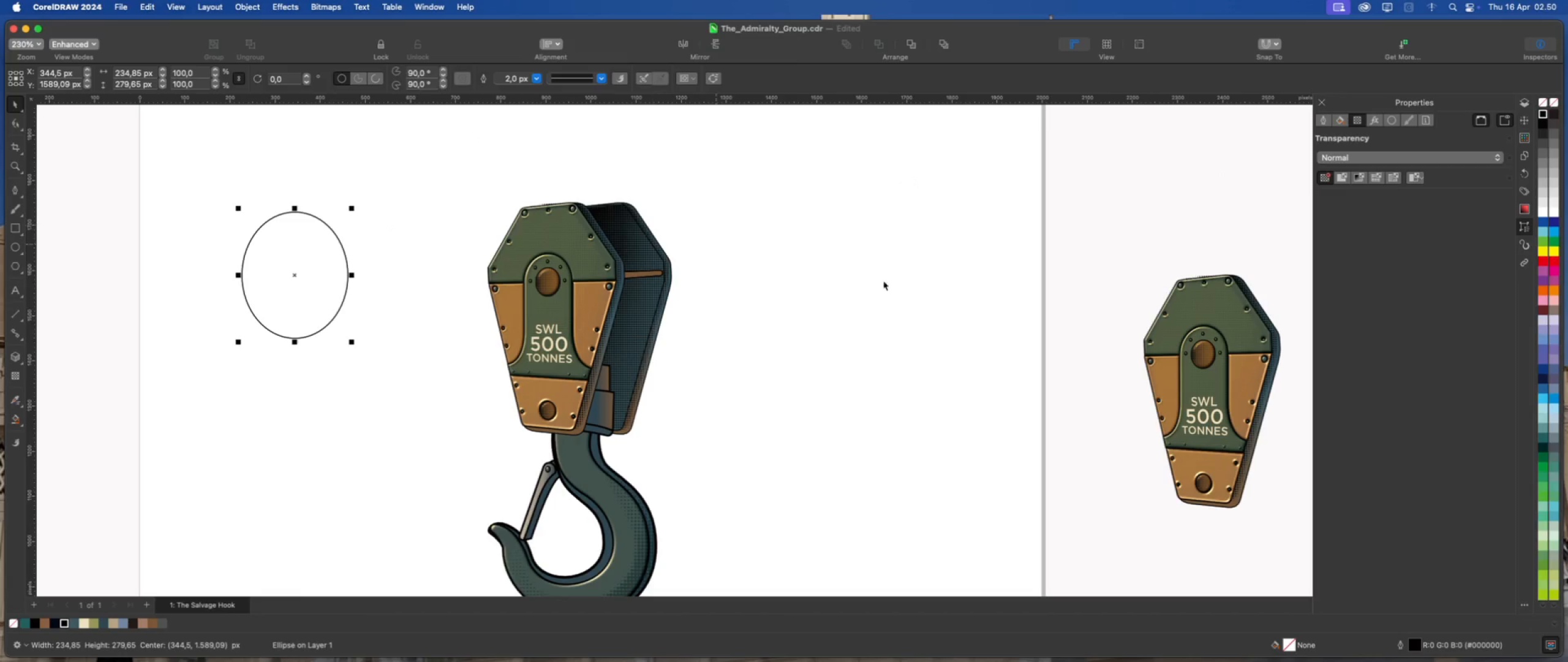 
wait(6.09)
 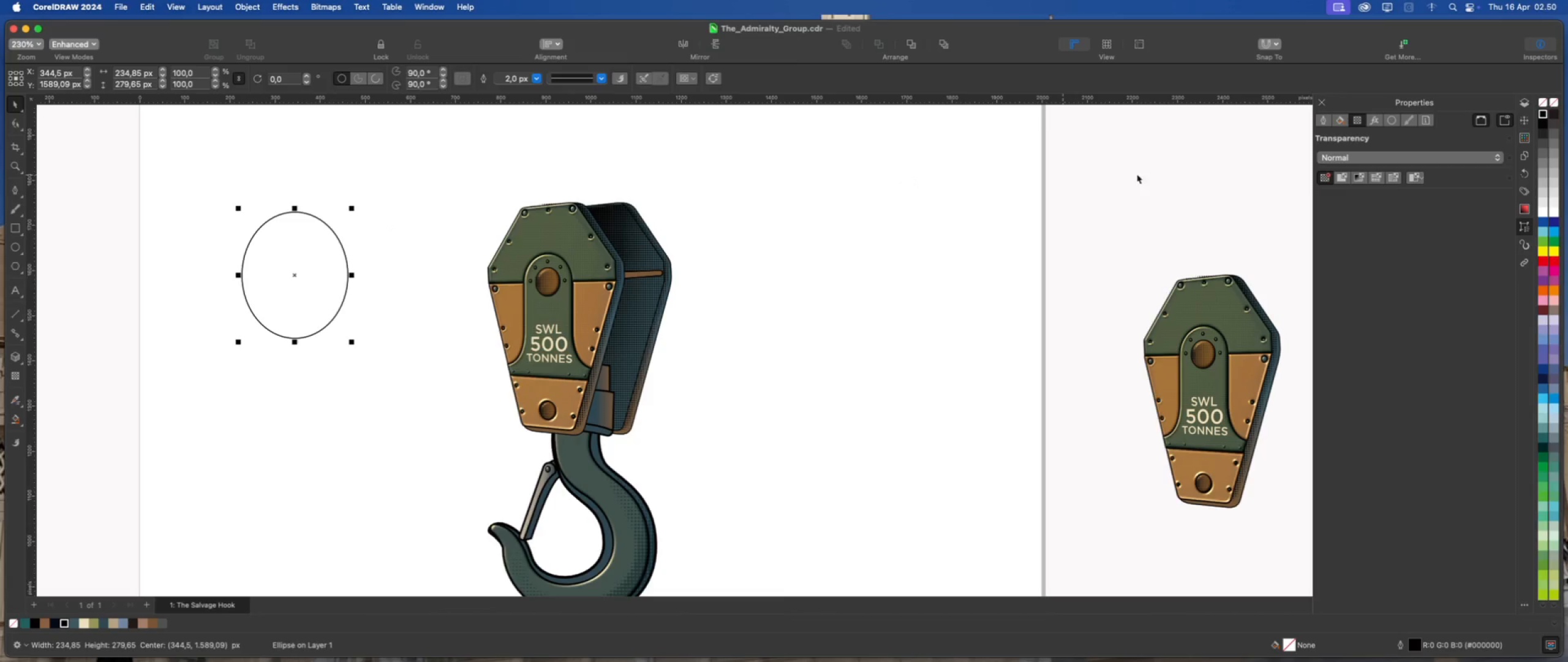 
left_click([1523, 244])
 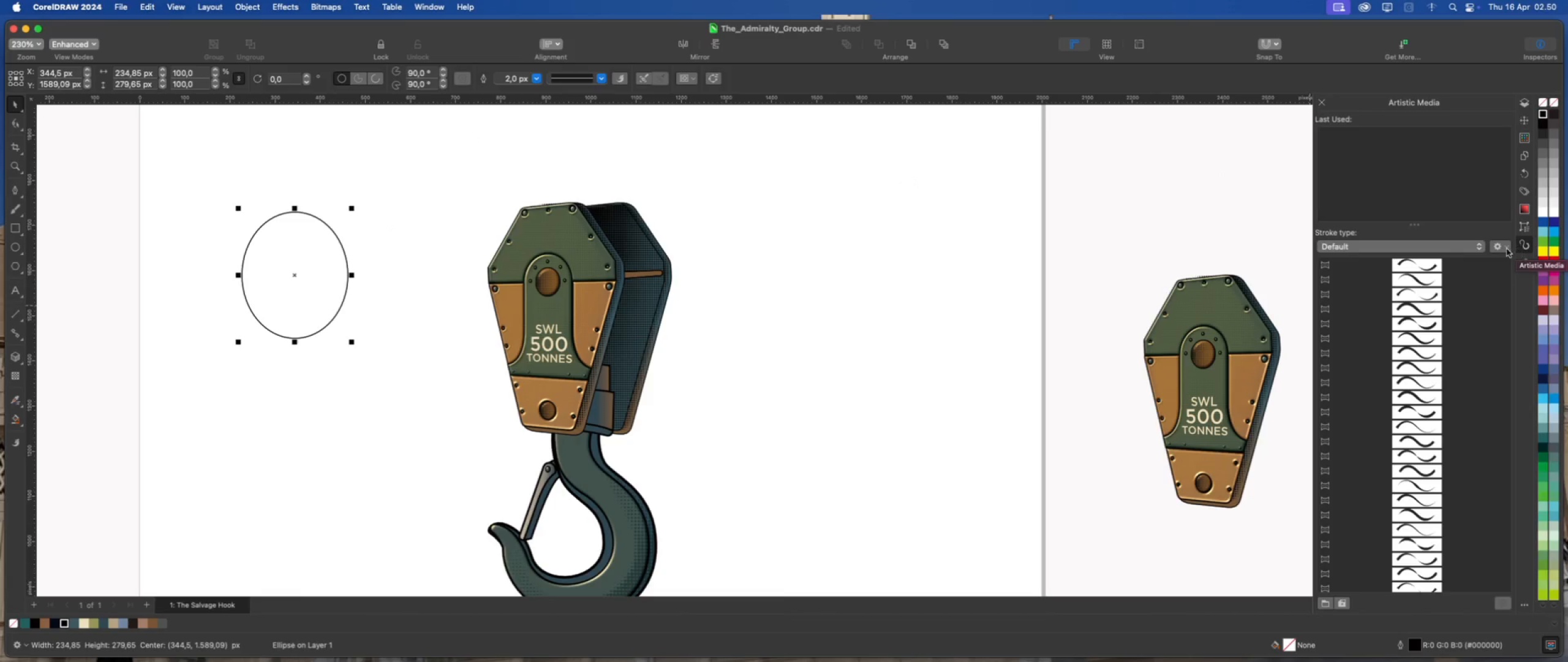 
left_click([1479, 249])
 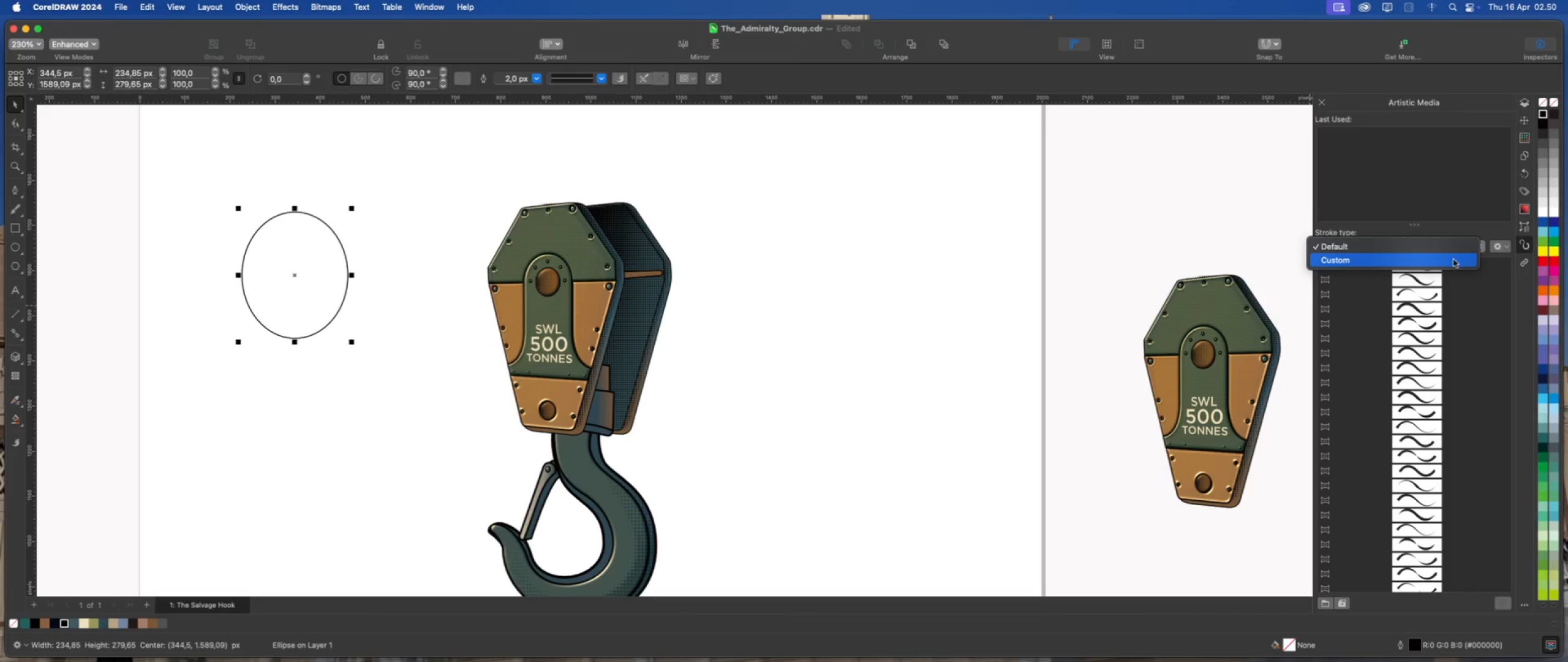 
left_click([1452, 260])
 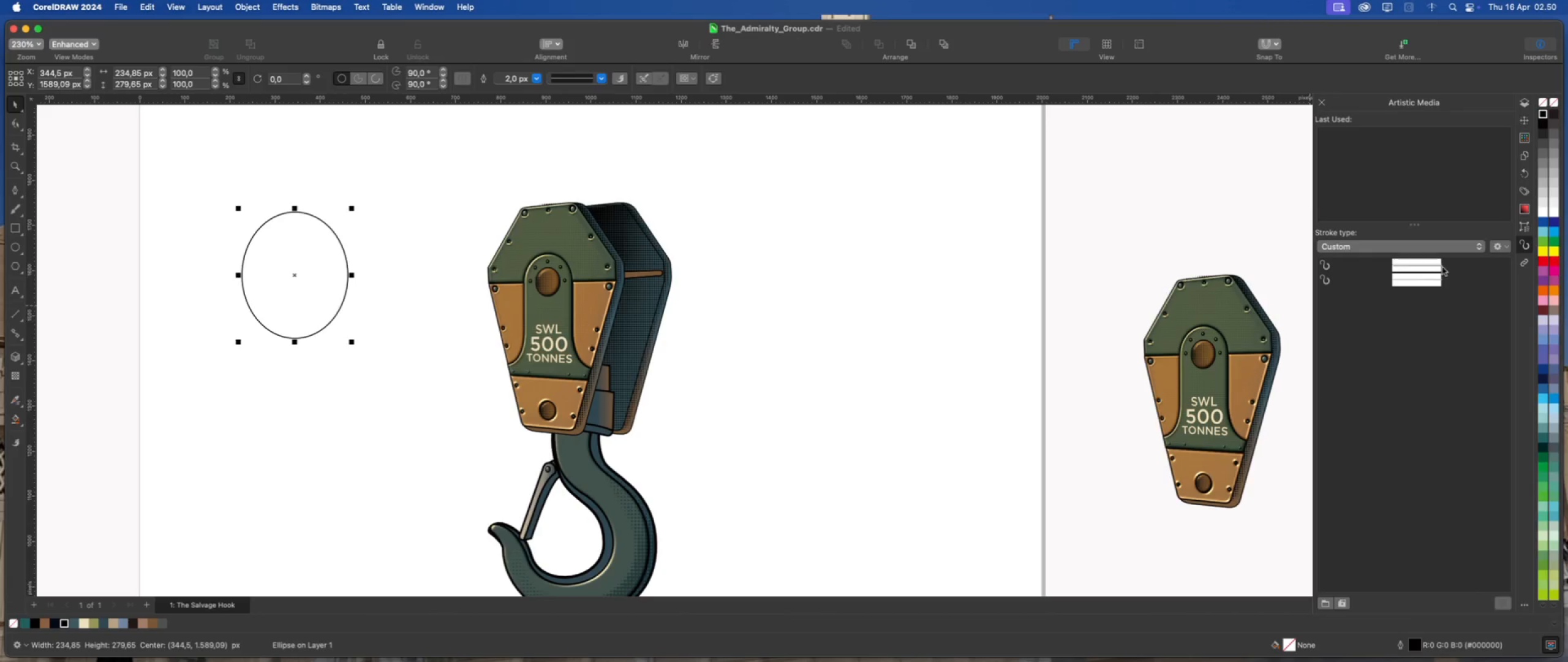 
left_click([1425, 266])
 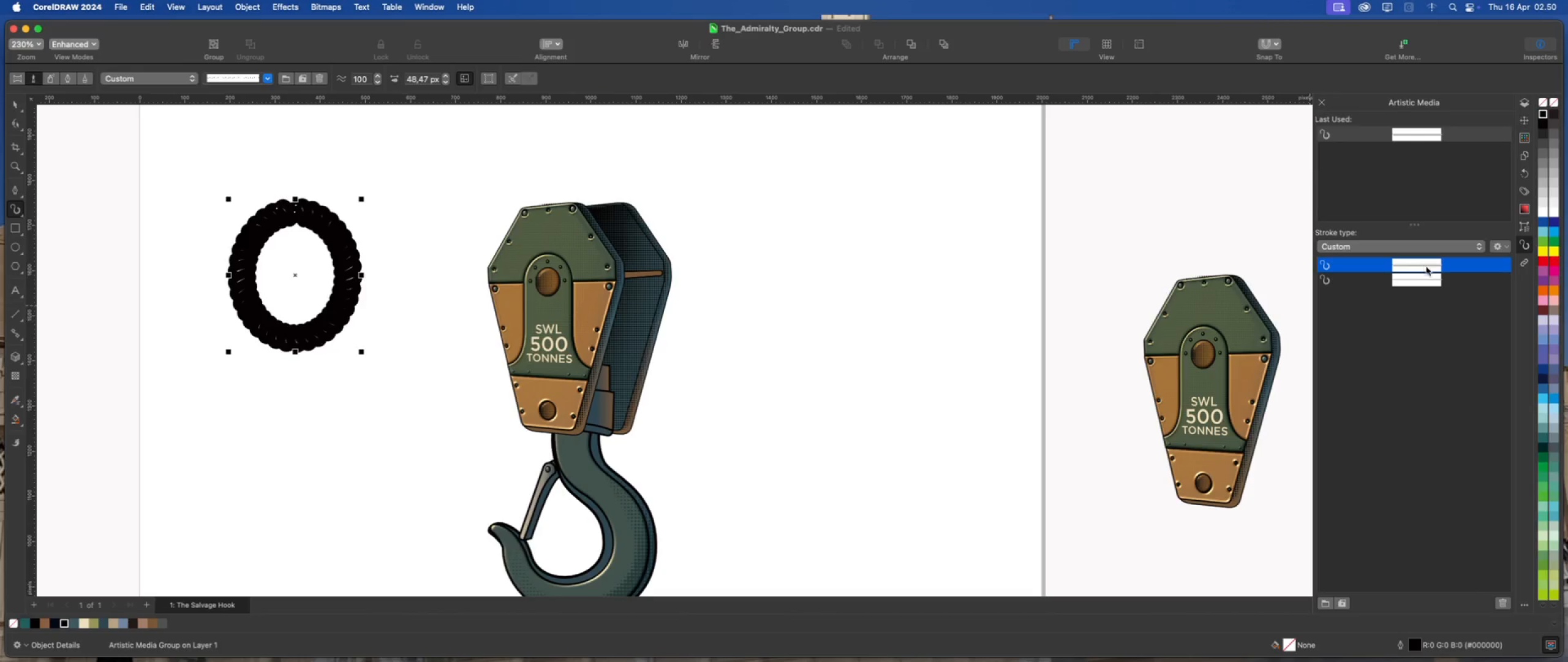 
left_click([1431, 279])
 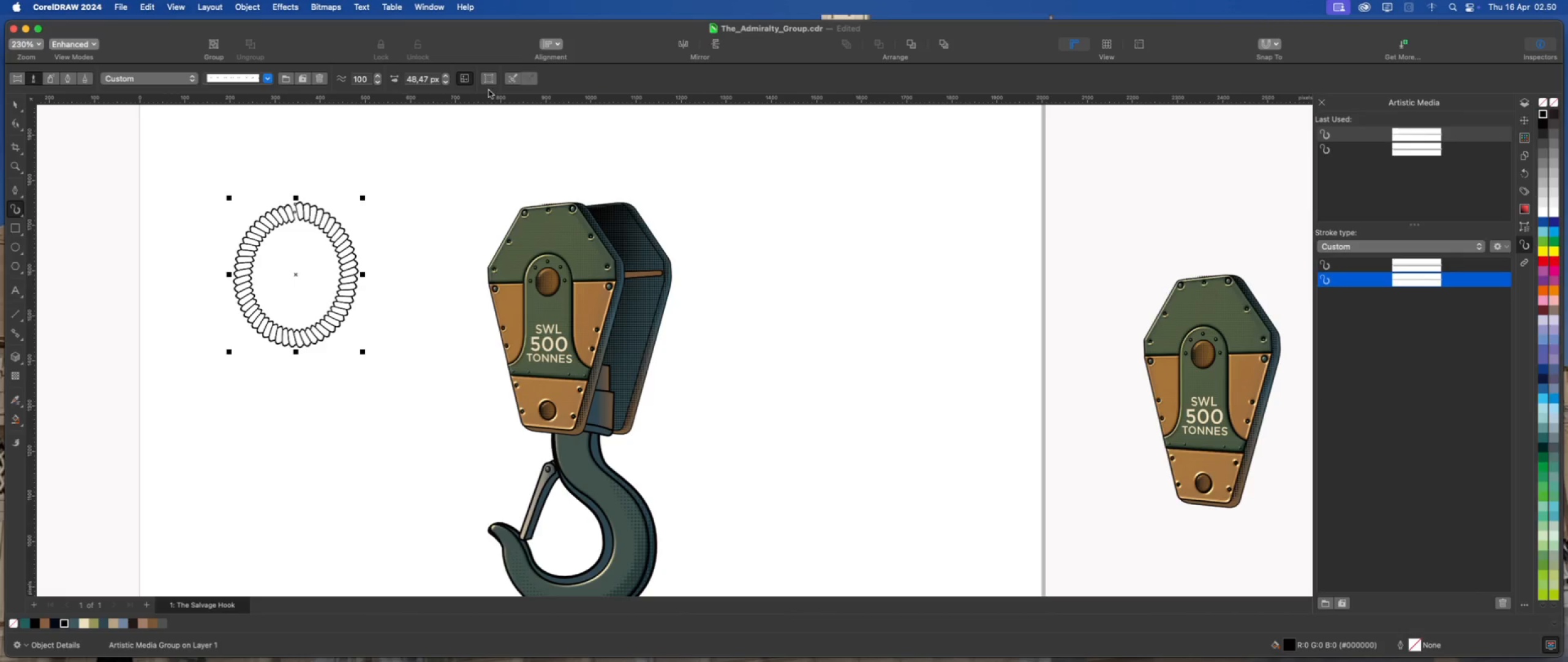 
wait(5.31)
 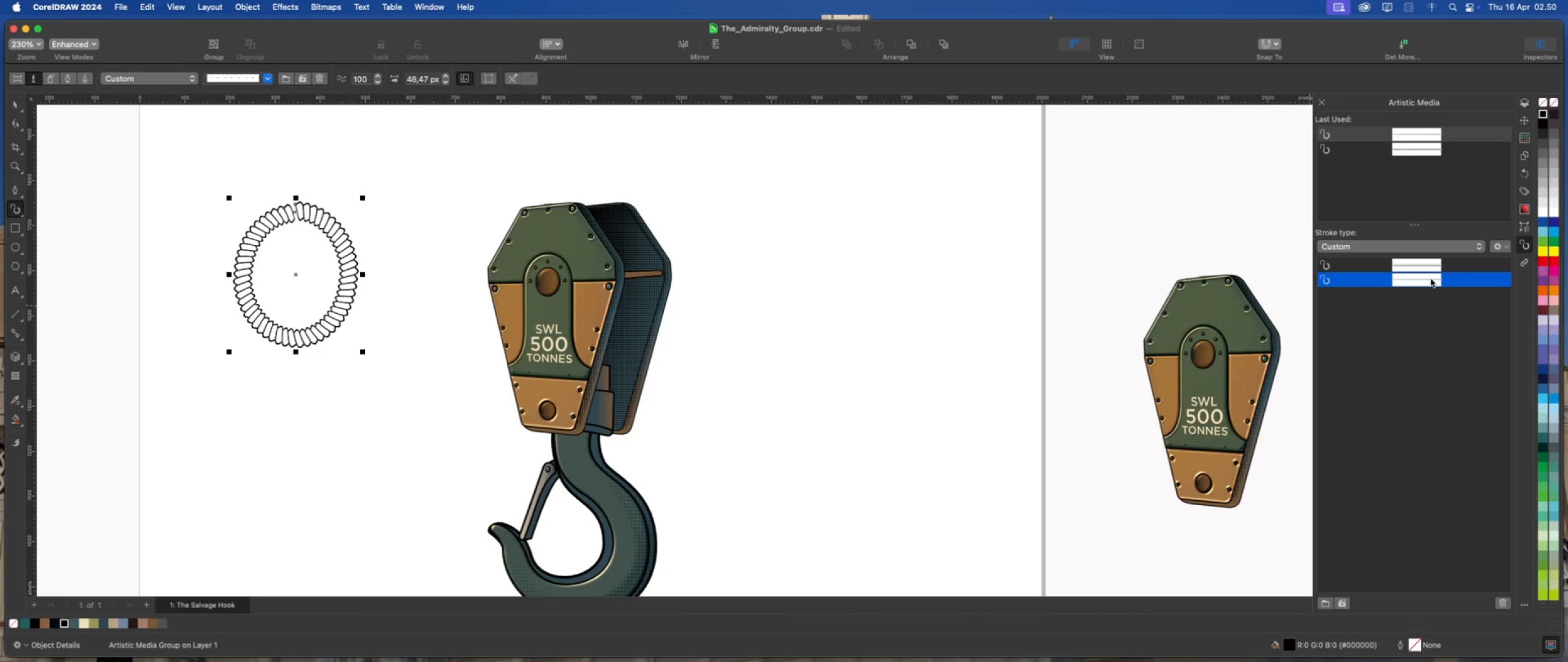 
left_click([436, 80])
 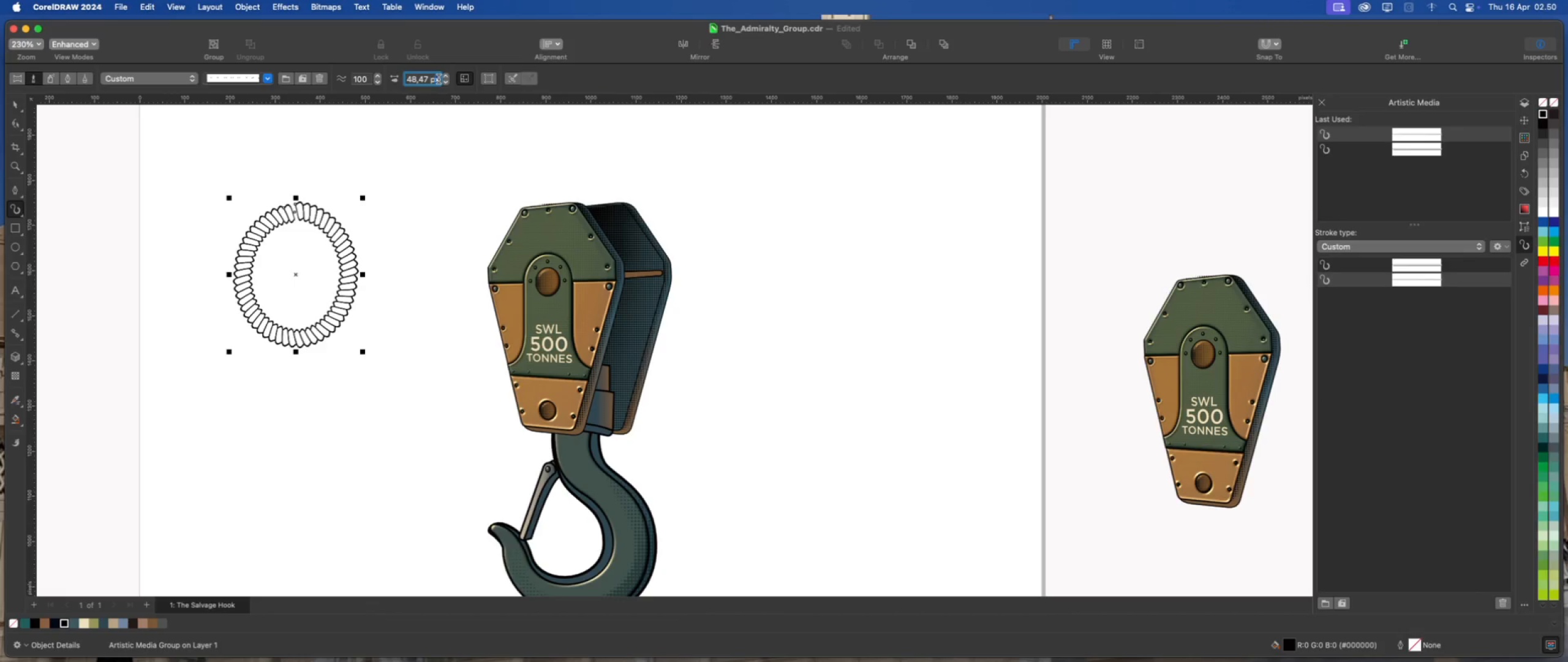 
left_click_drag(start_coordinate=[439, 79], to_coordinate=[407, 79])
 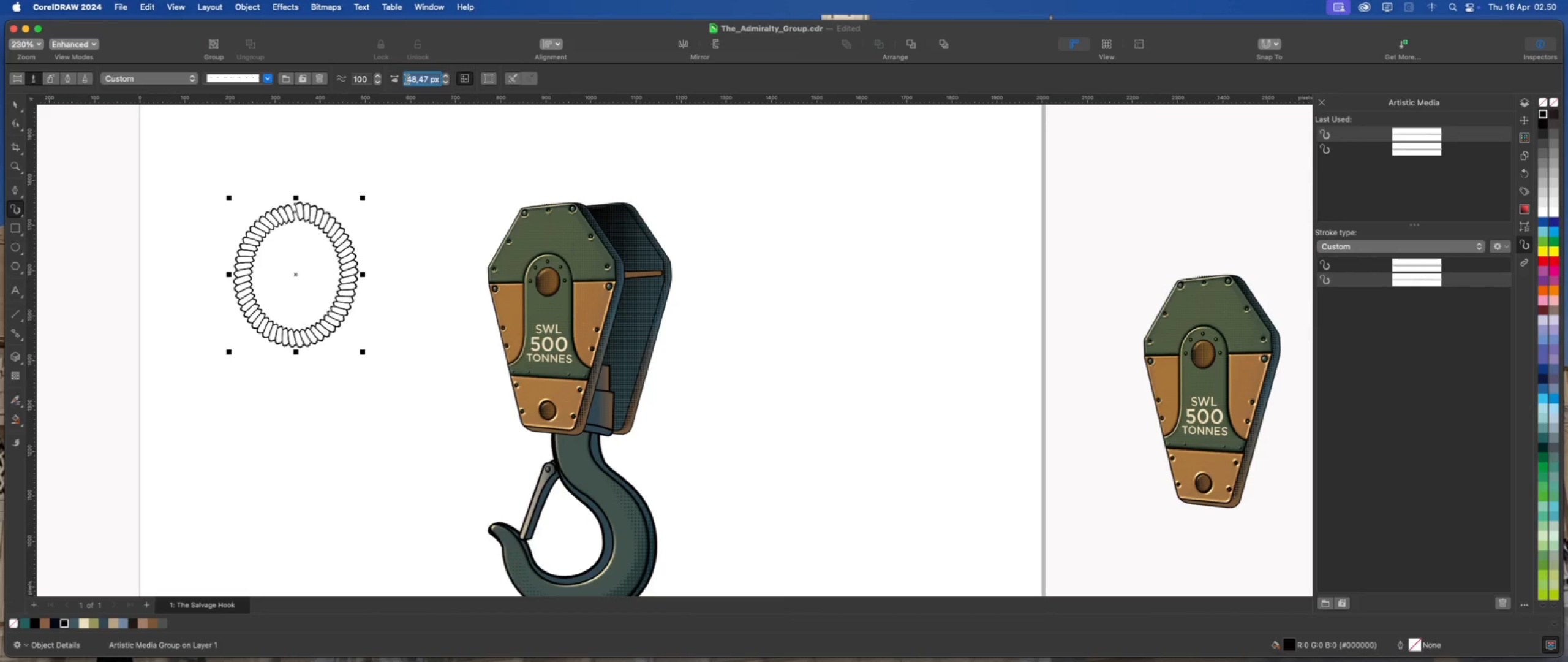 
key(Numpad2)
 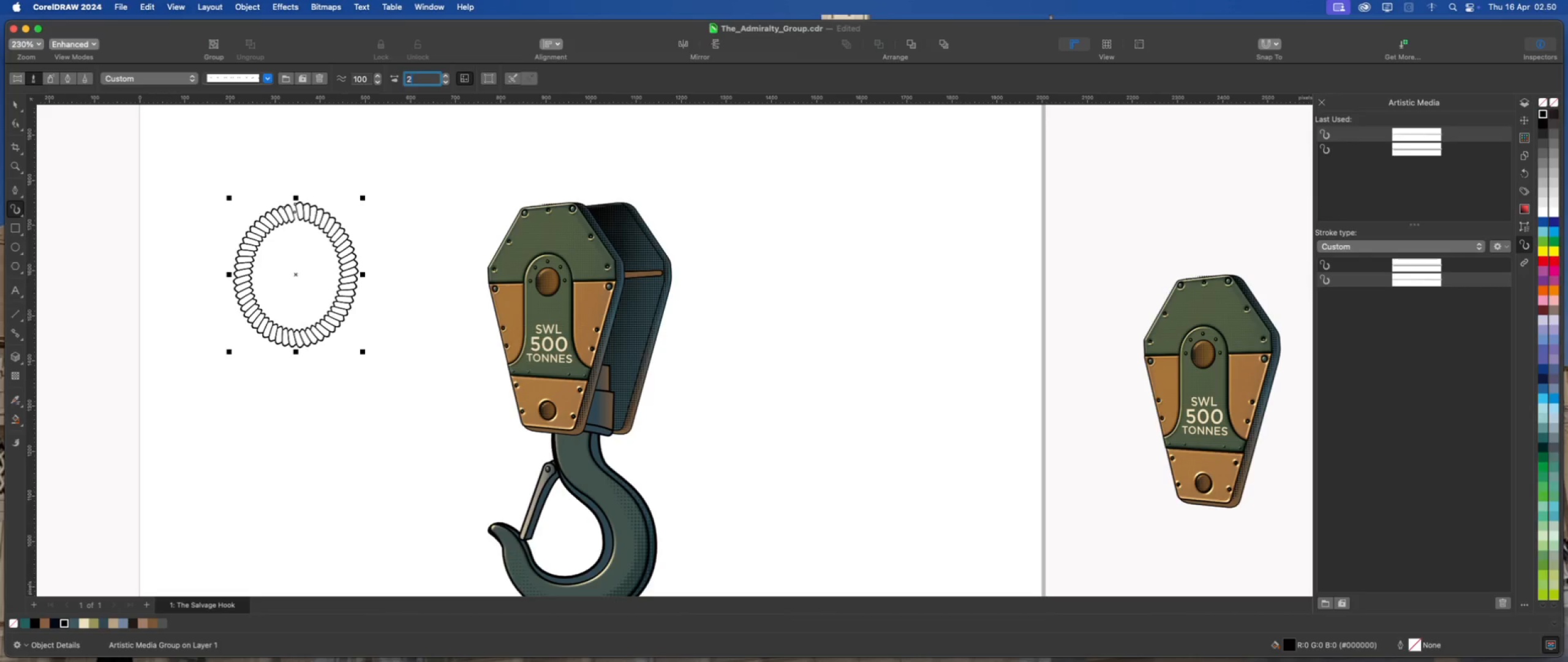 
key(Numpad0)
 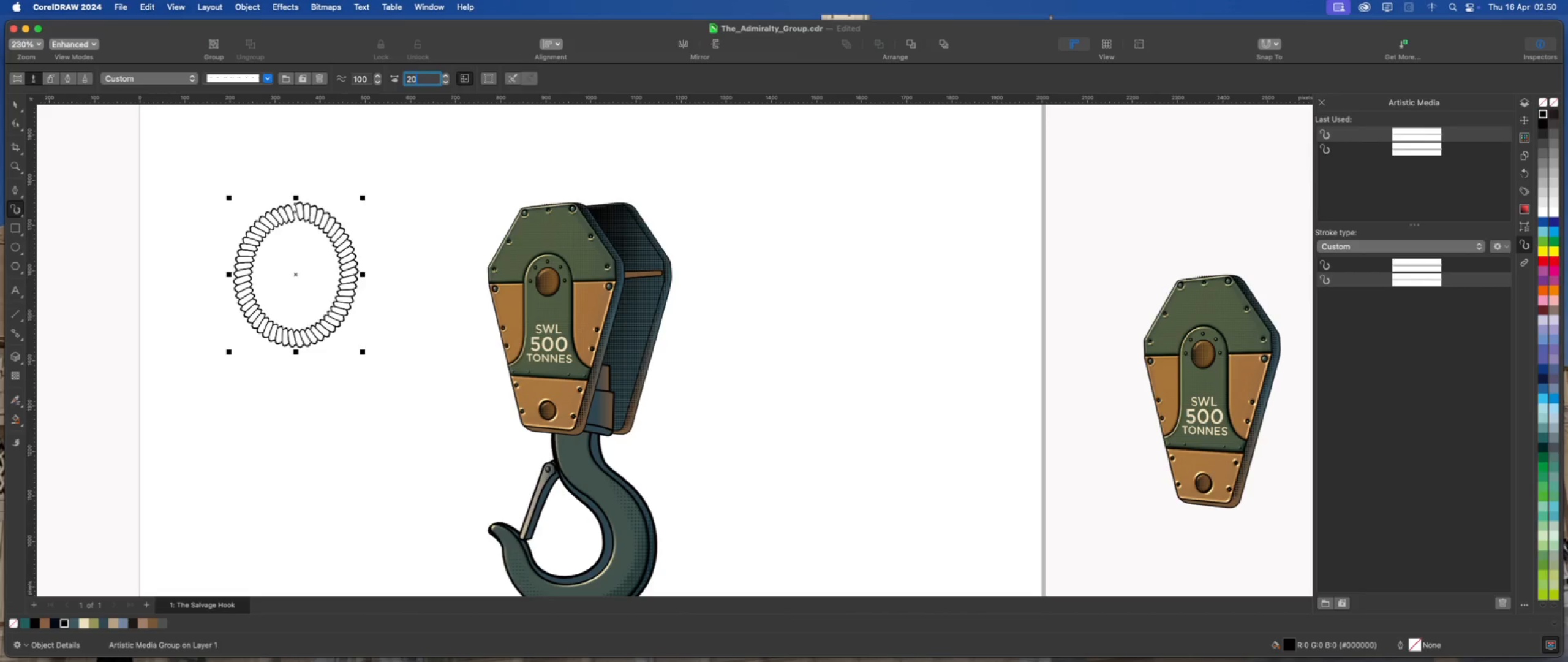 
key(Enter)
 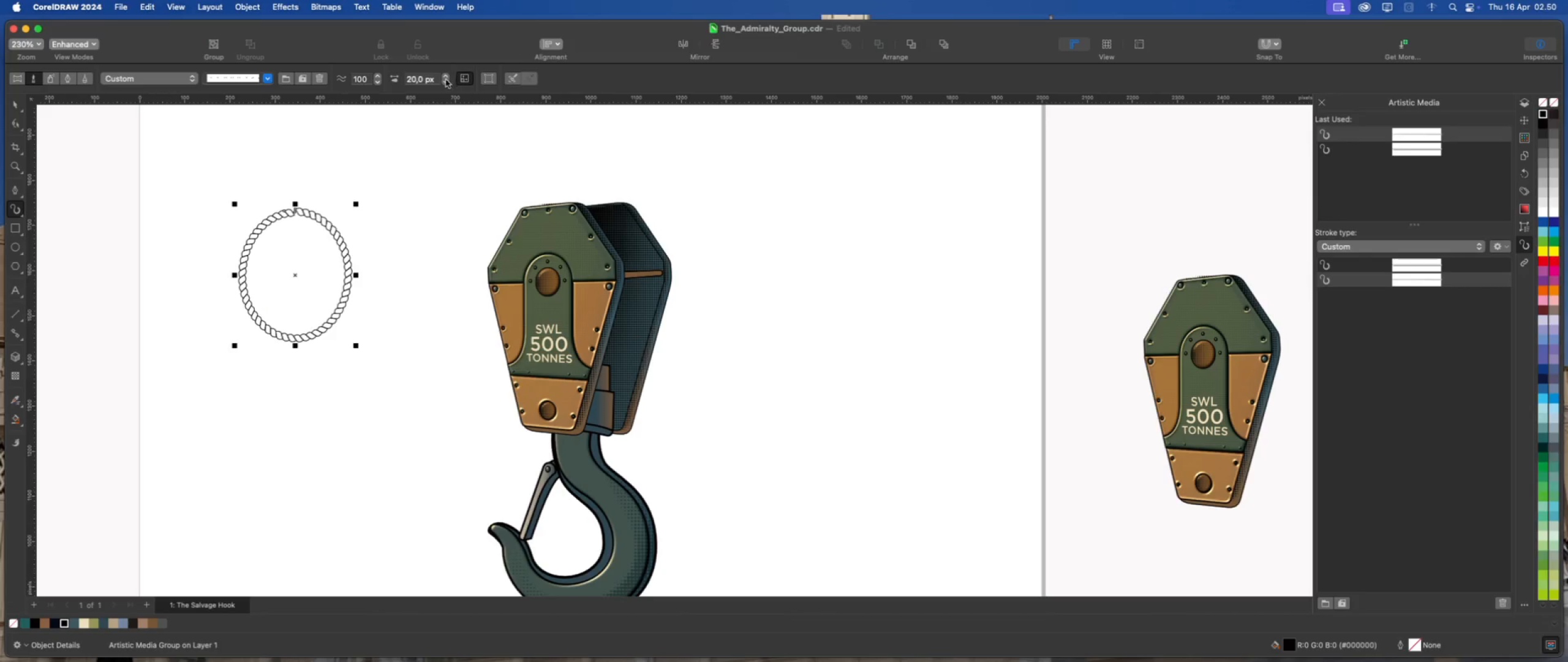 
left_click_drag(start_coordinate=[437, 79], to_coordinate=[398, 79])
 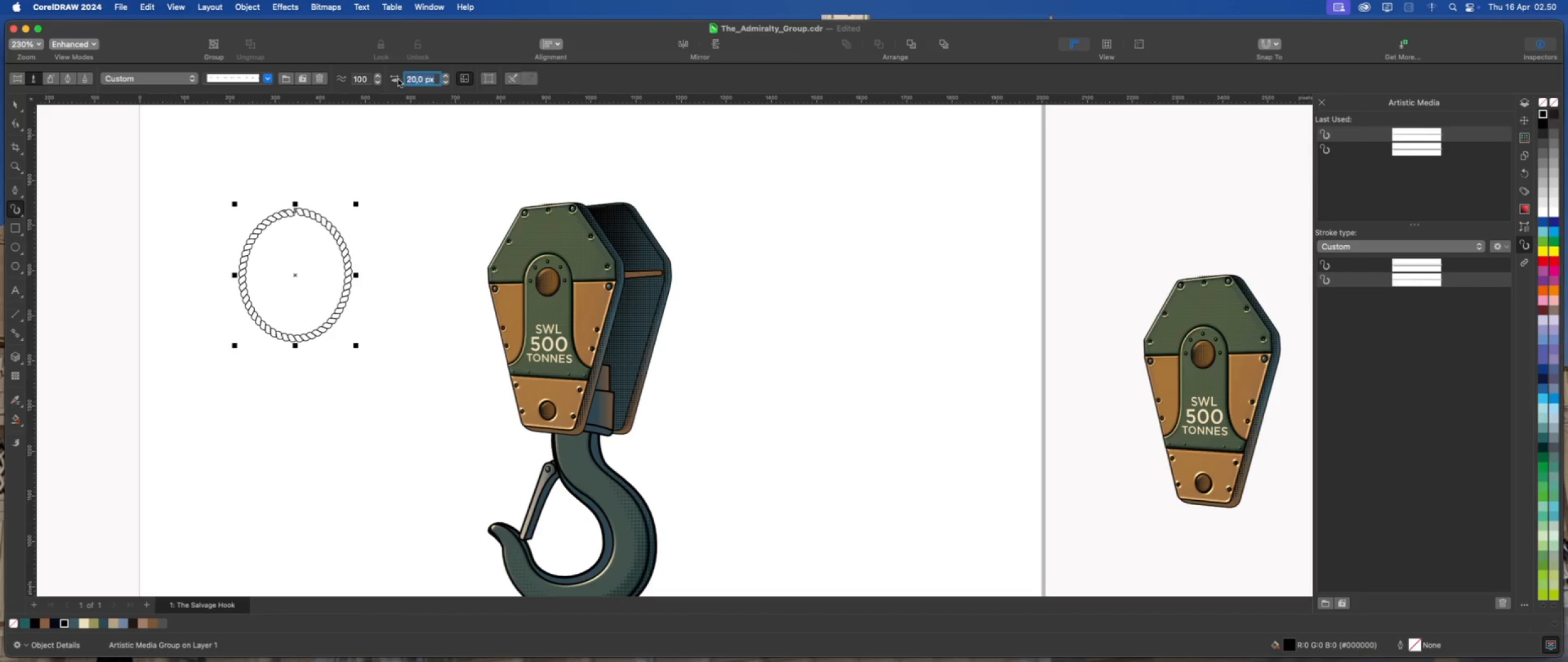 
key(Numpad1)
 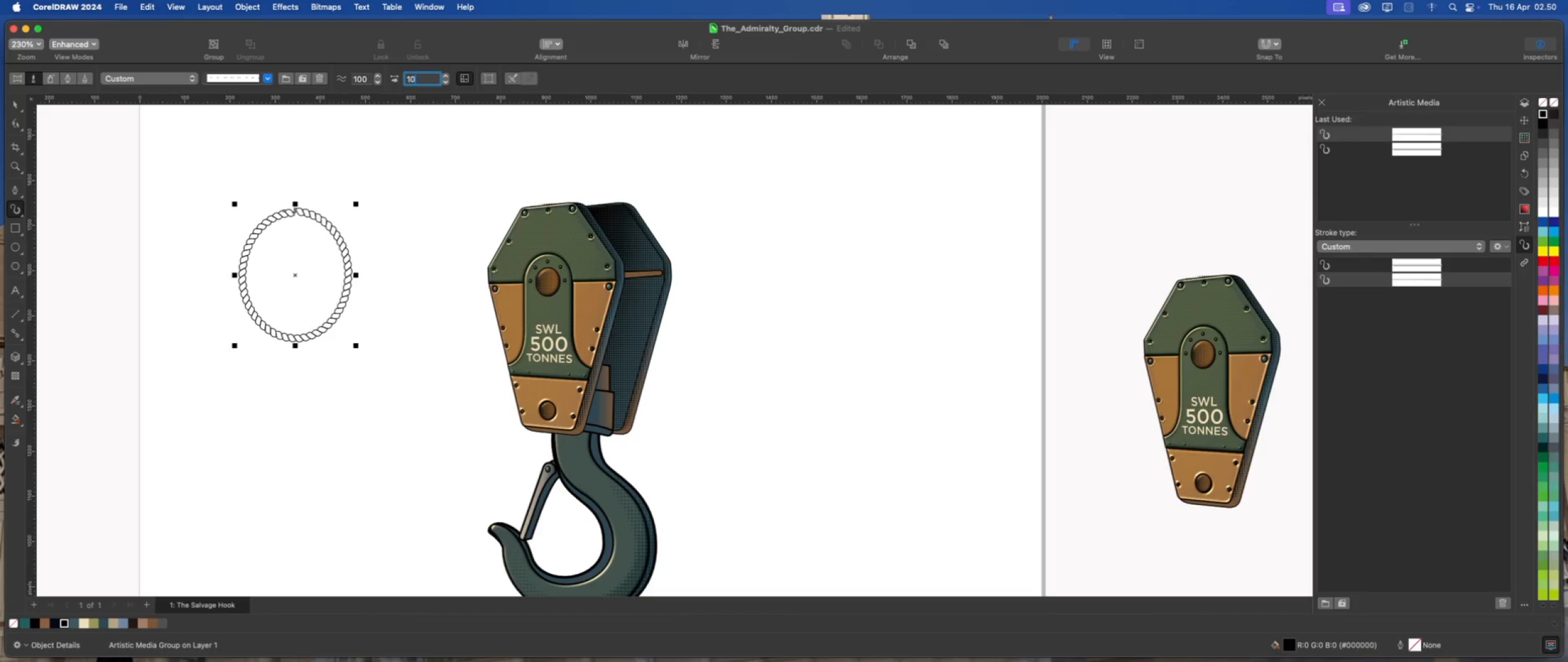 
key(Numpad0)
 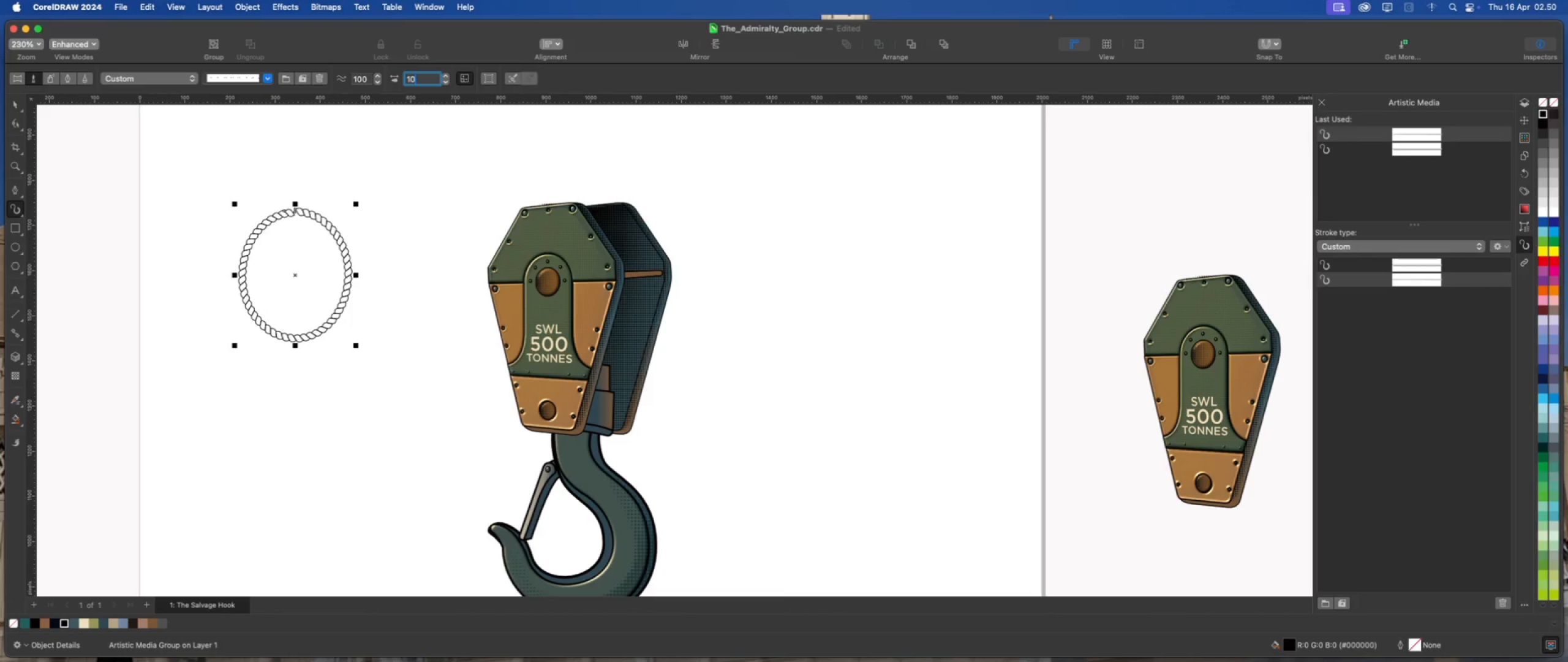 
key(Enter)
 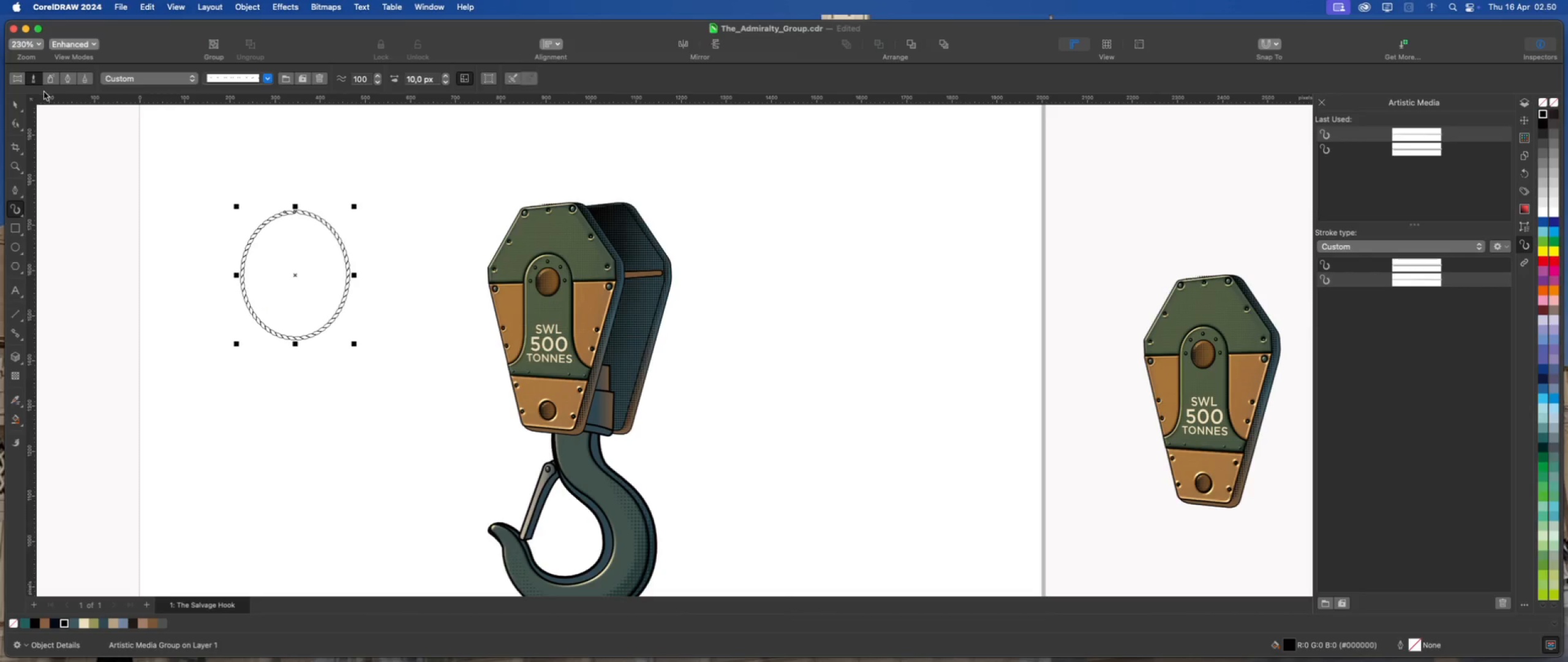 
left_click([14, 105])
 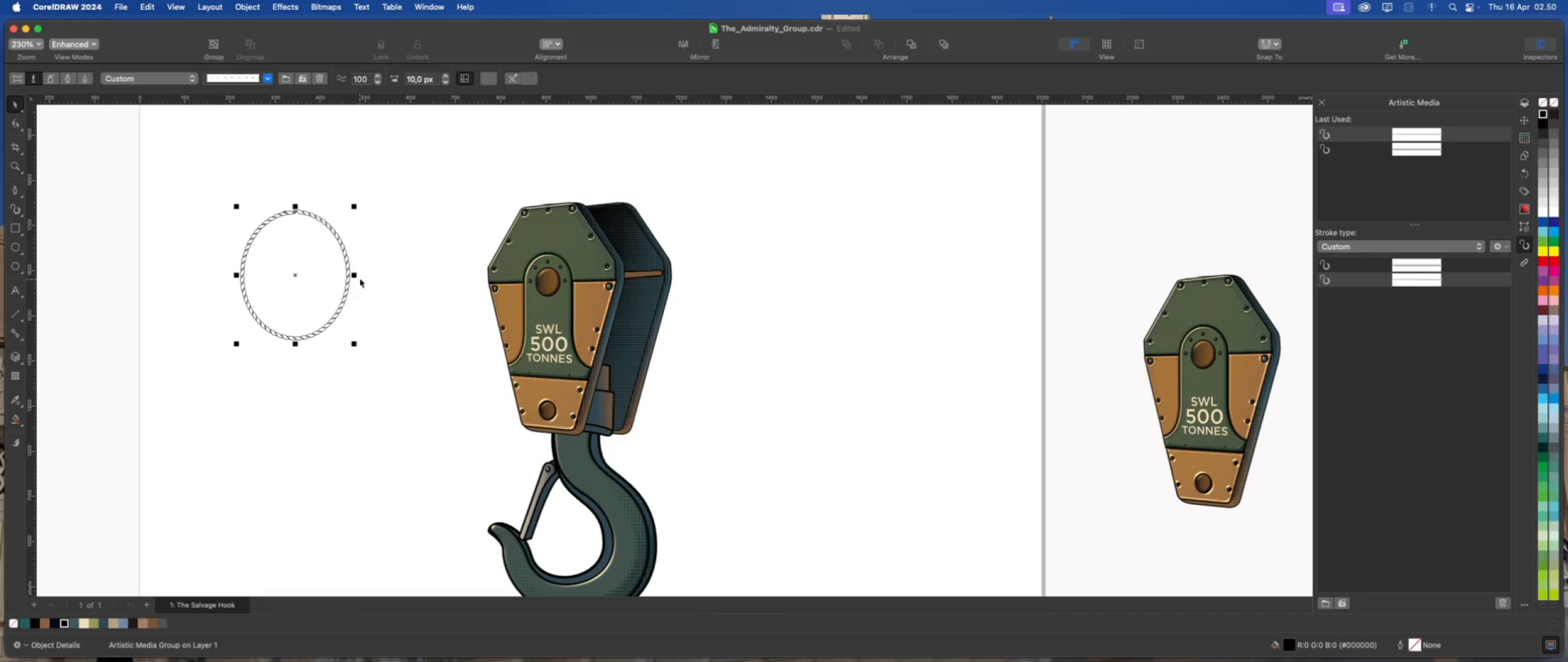 
left_click_drag(start_coordinate=[356, 276], to_coordinate=[345, 276])
 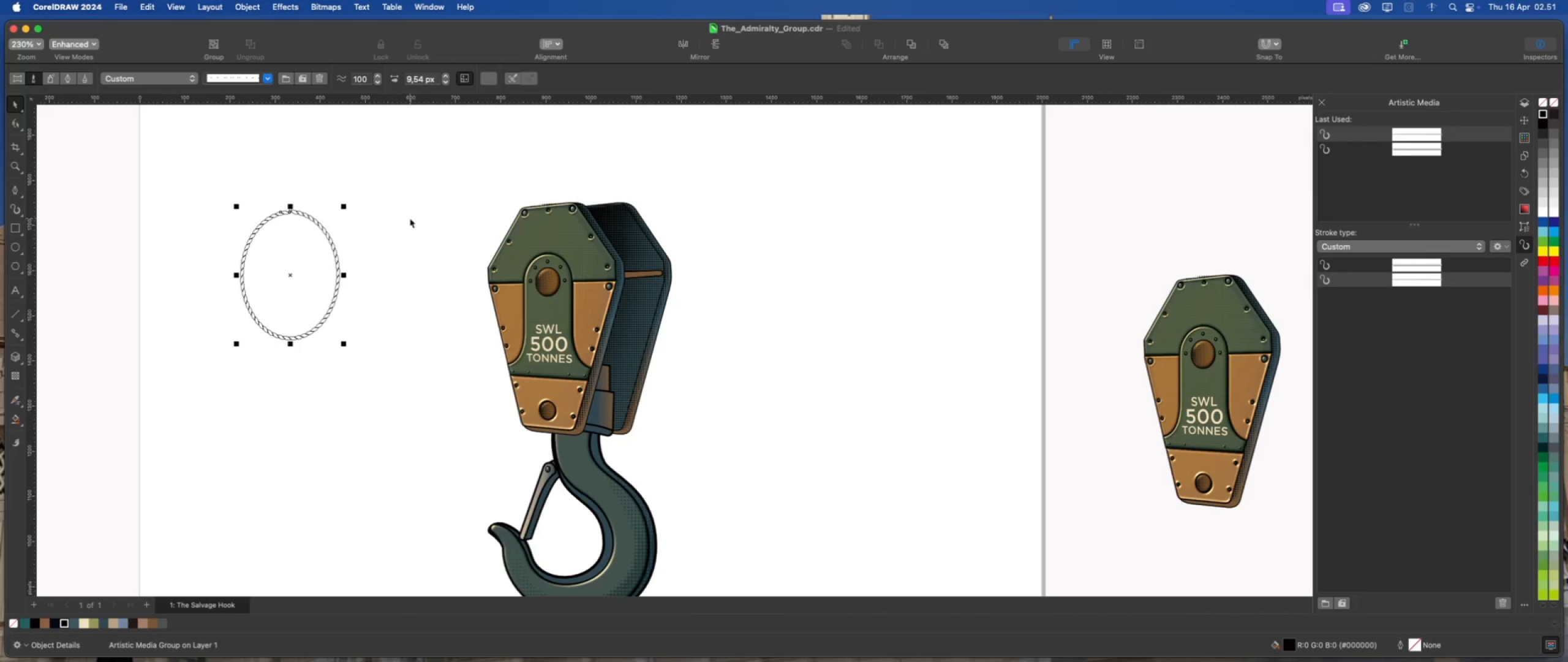 
wait(10.94)
 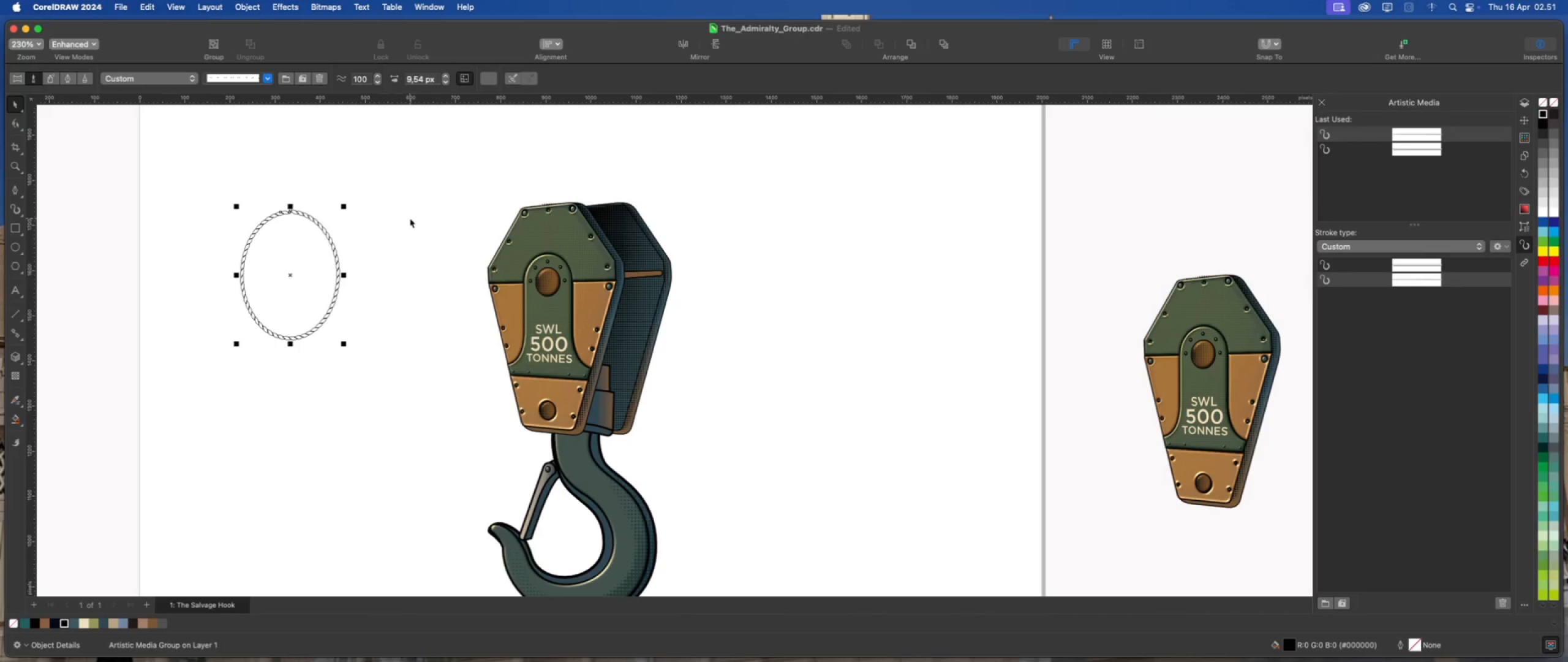 
left_click([98, 625])
 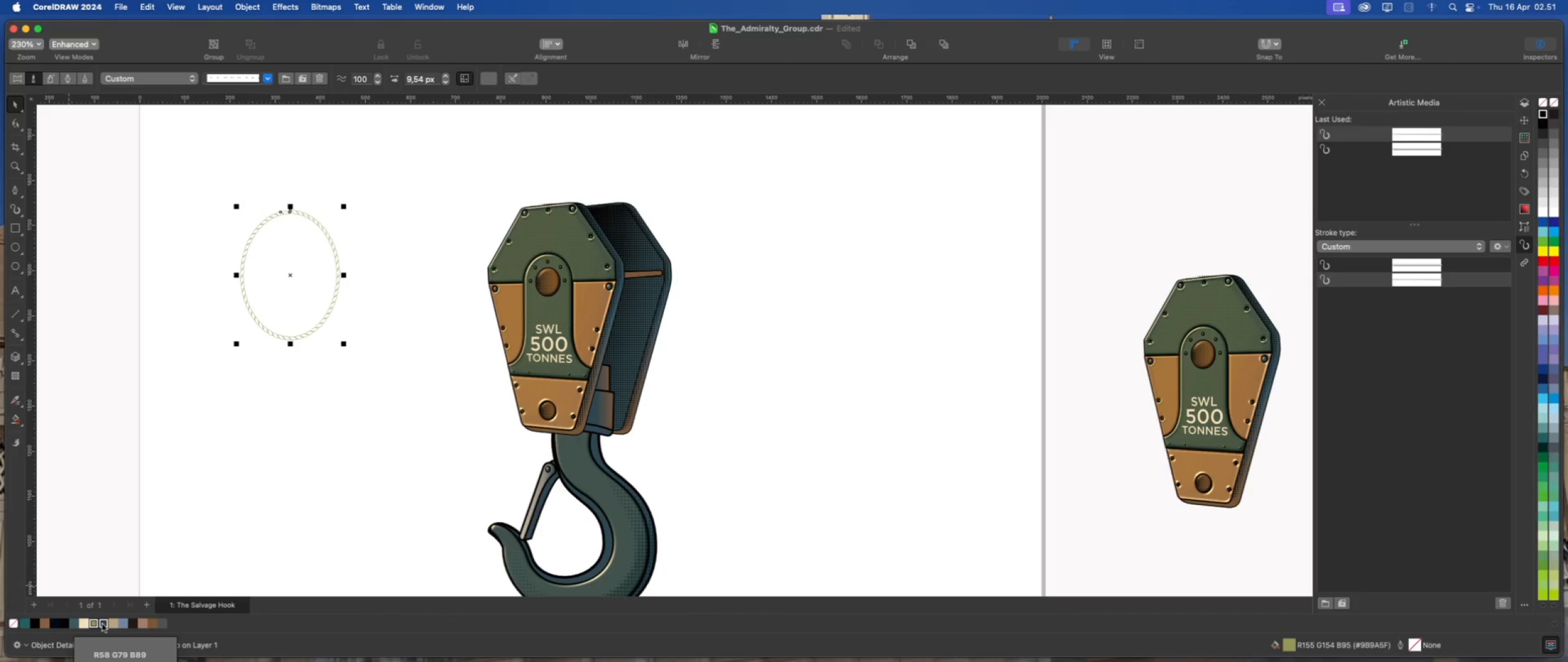 
left_click([102, 624])
 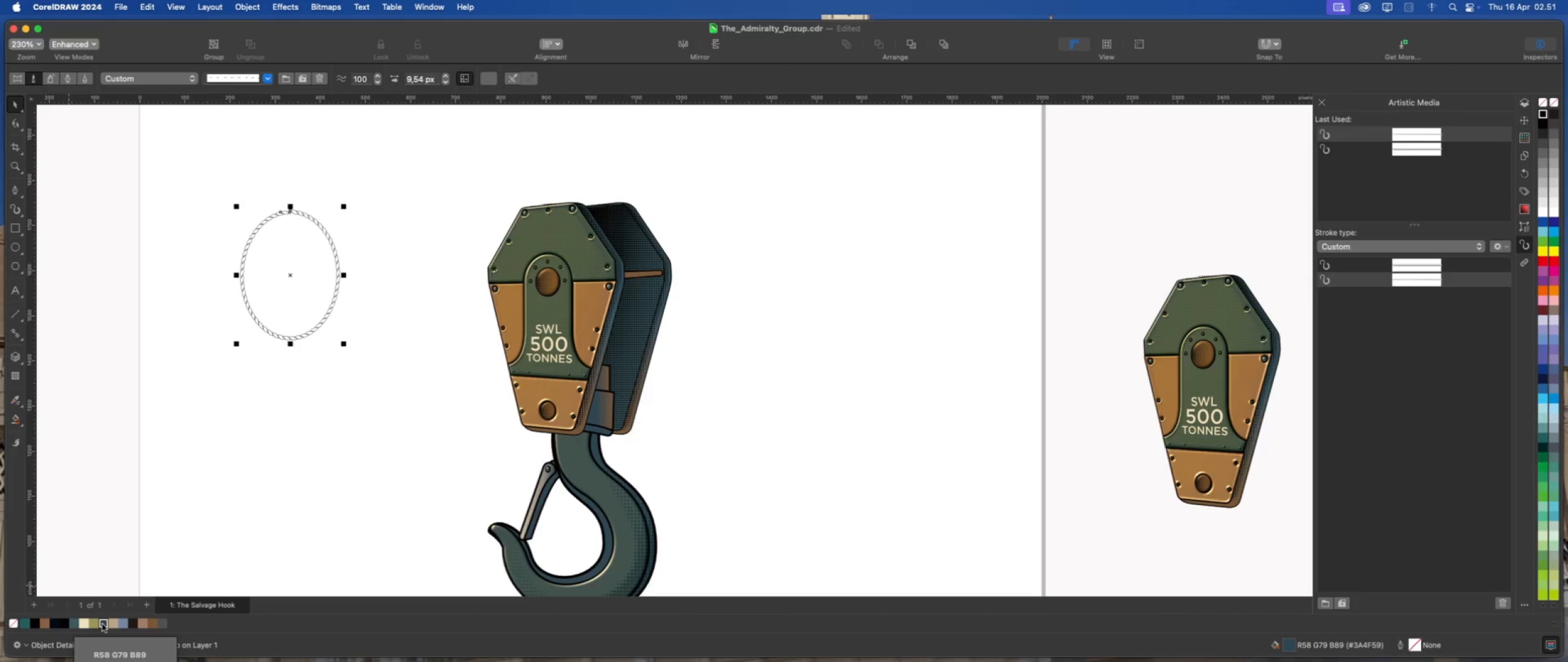 
right_click([102, 624])
 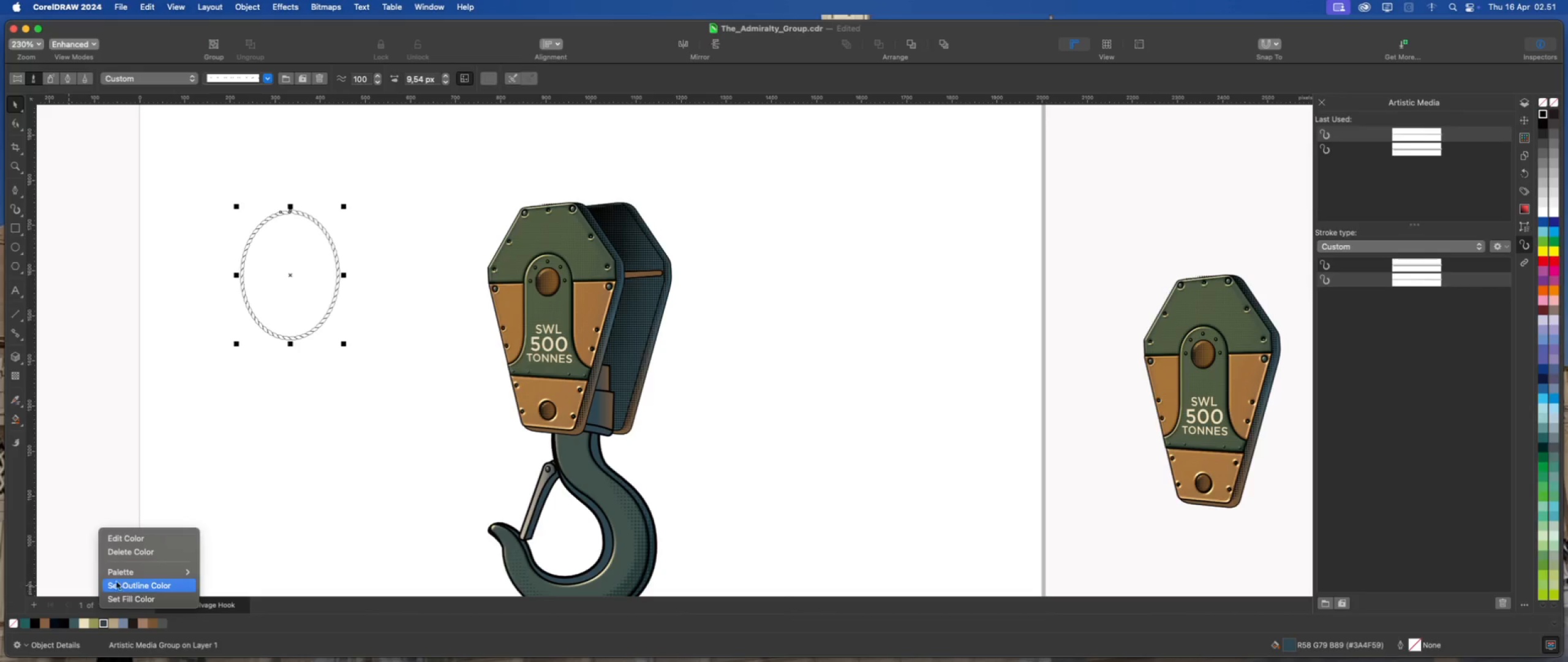 
left_click([59, 561])
 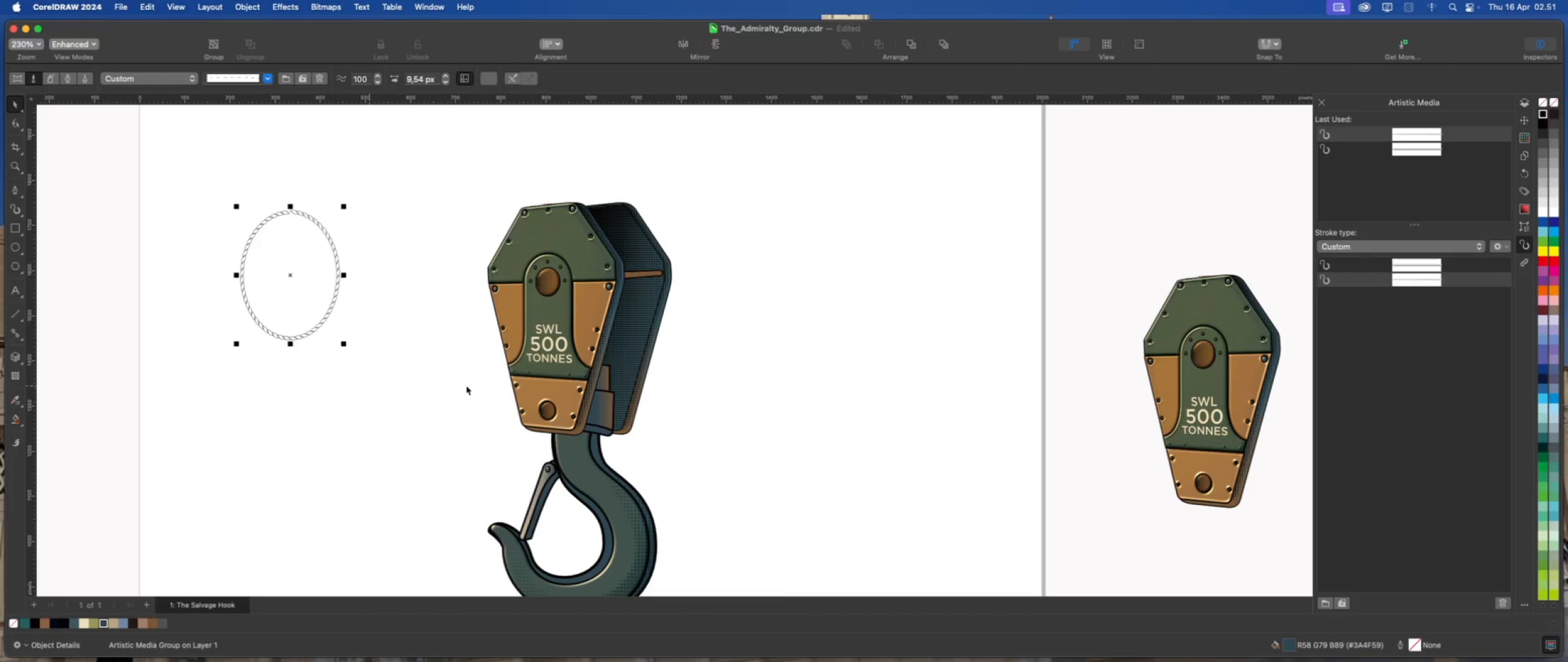 
left_click([1425, 264])
 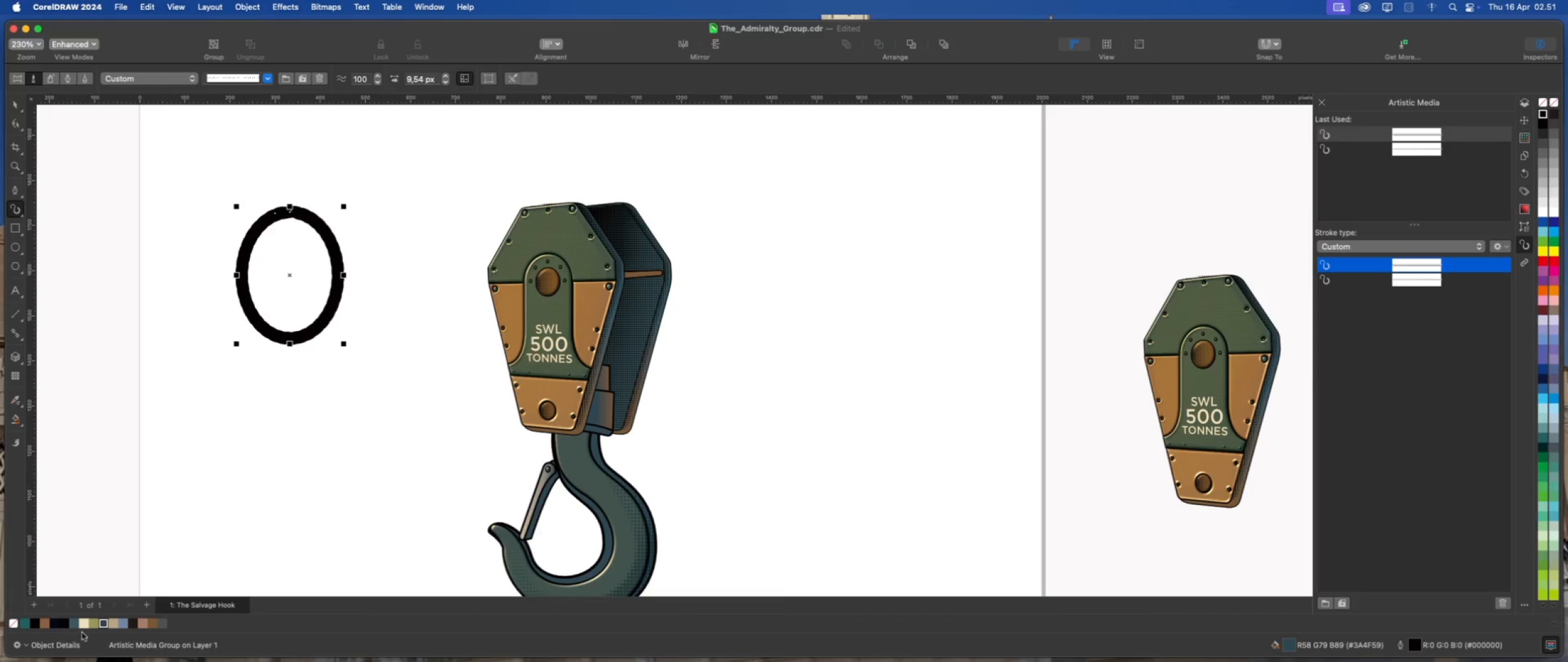 
wait(7.09)
 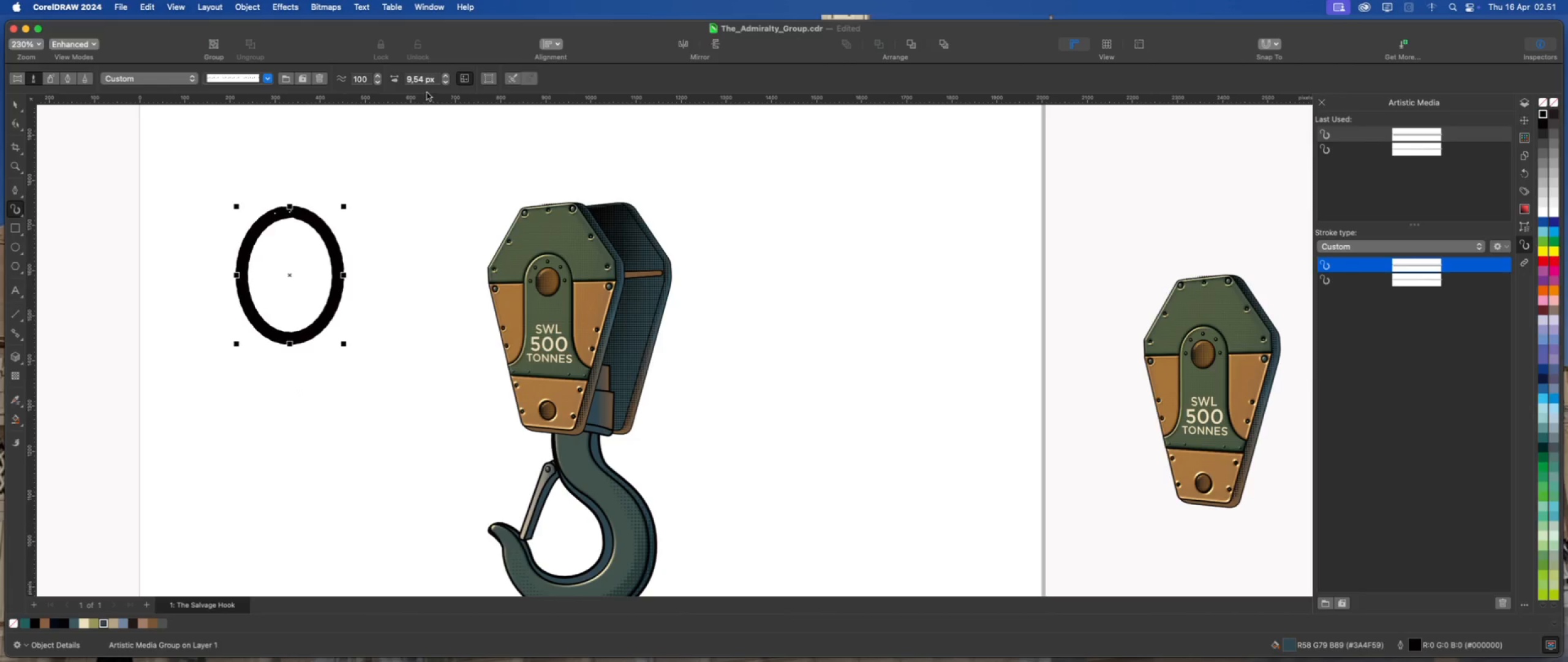 
double_click([1412, 647])
 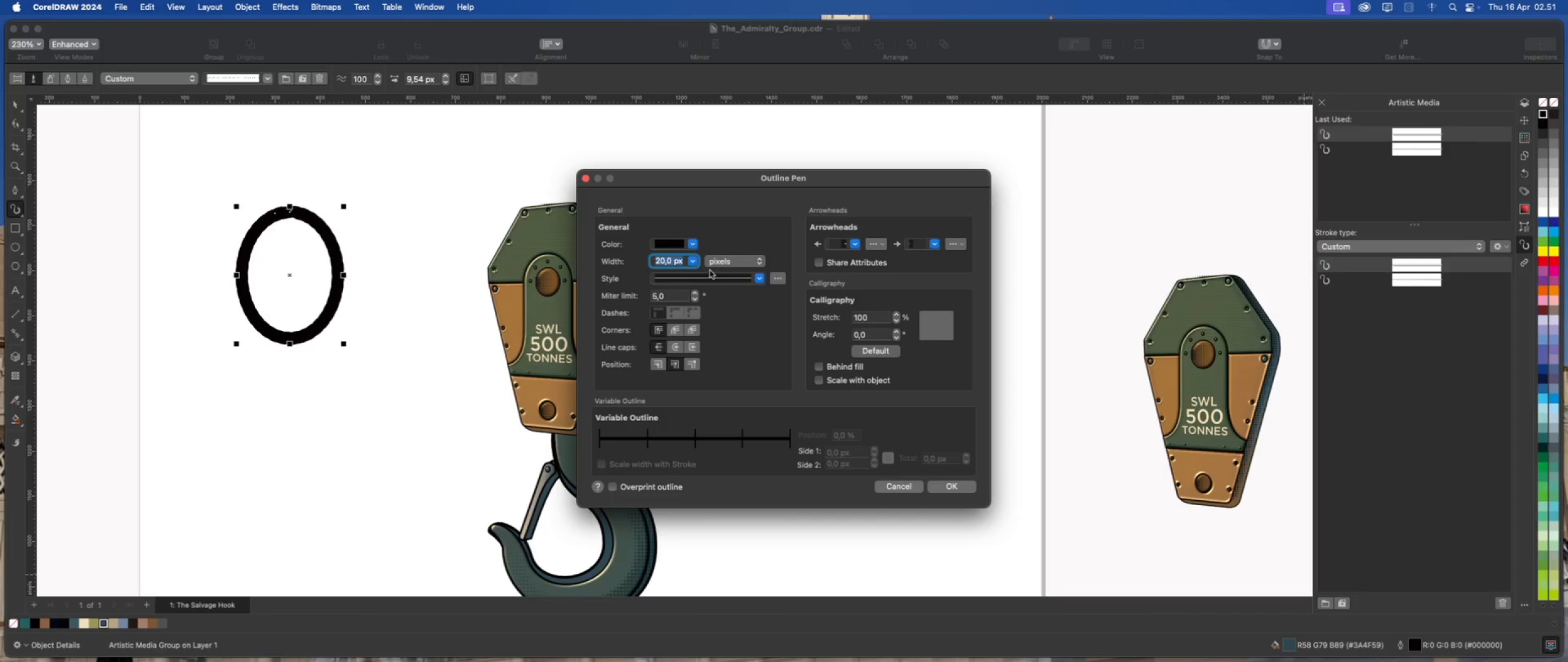 
left_click([693, 261])
 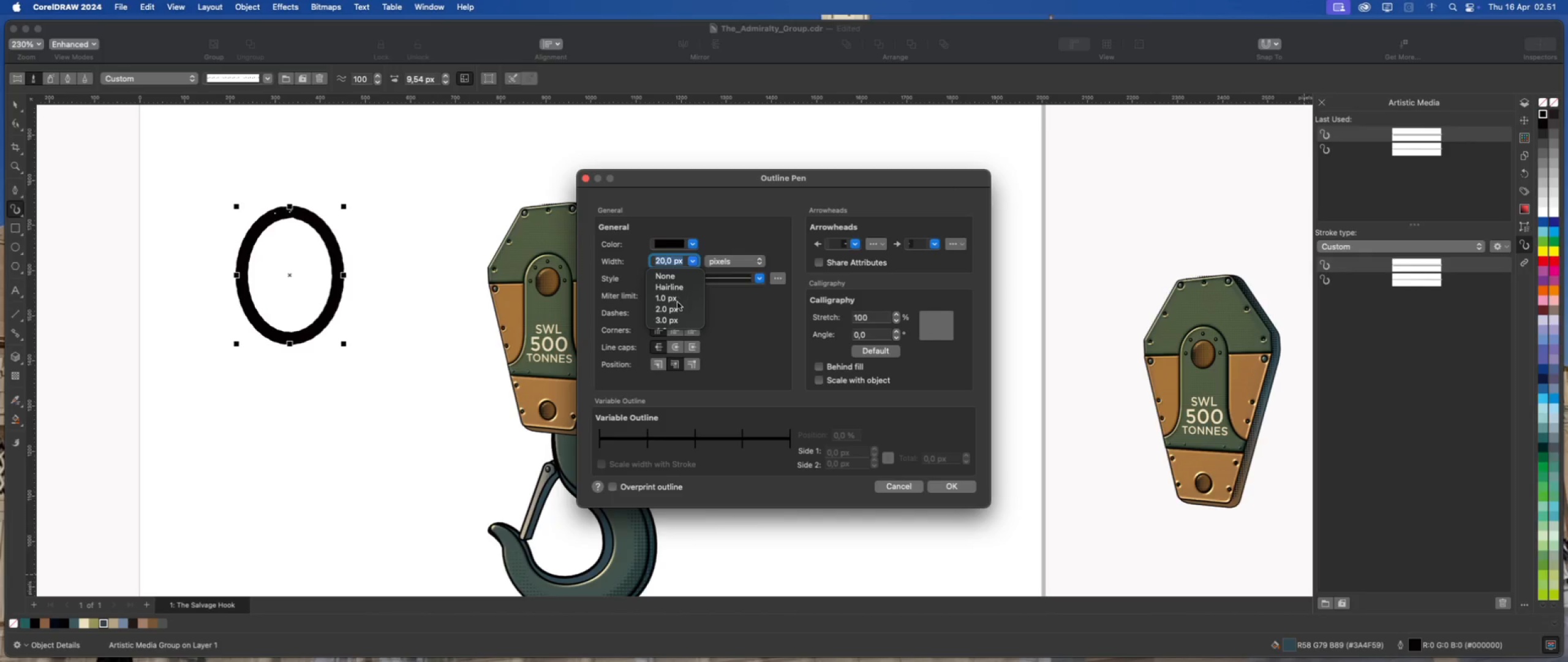 
left_click([676, 309])
 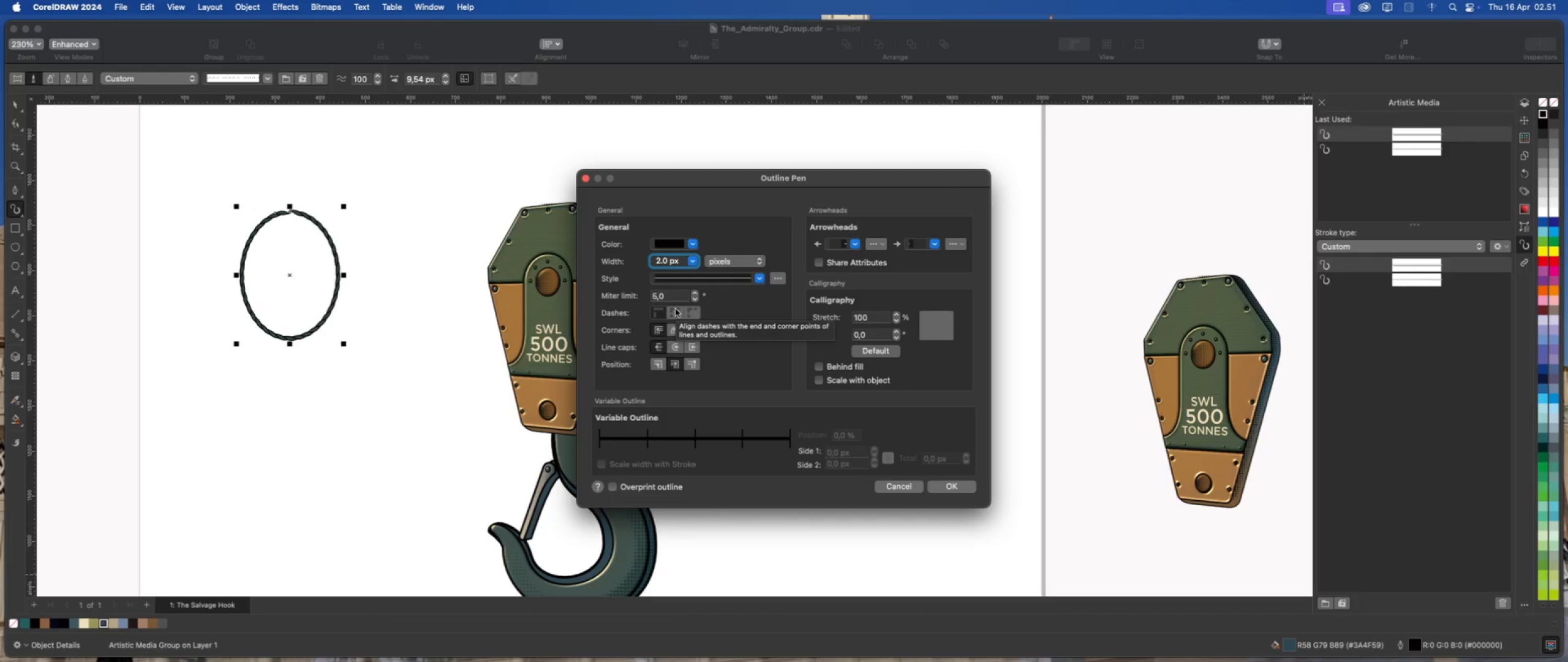 
wait(5.91)
 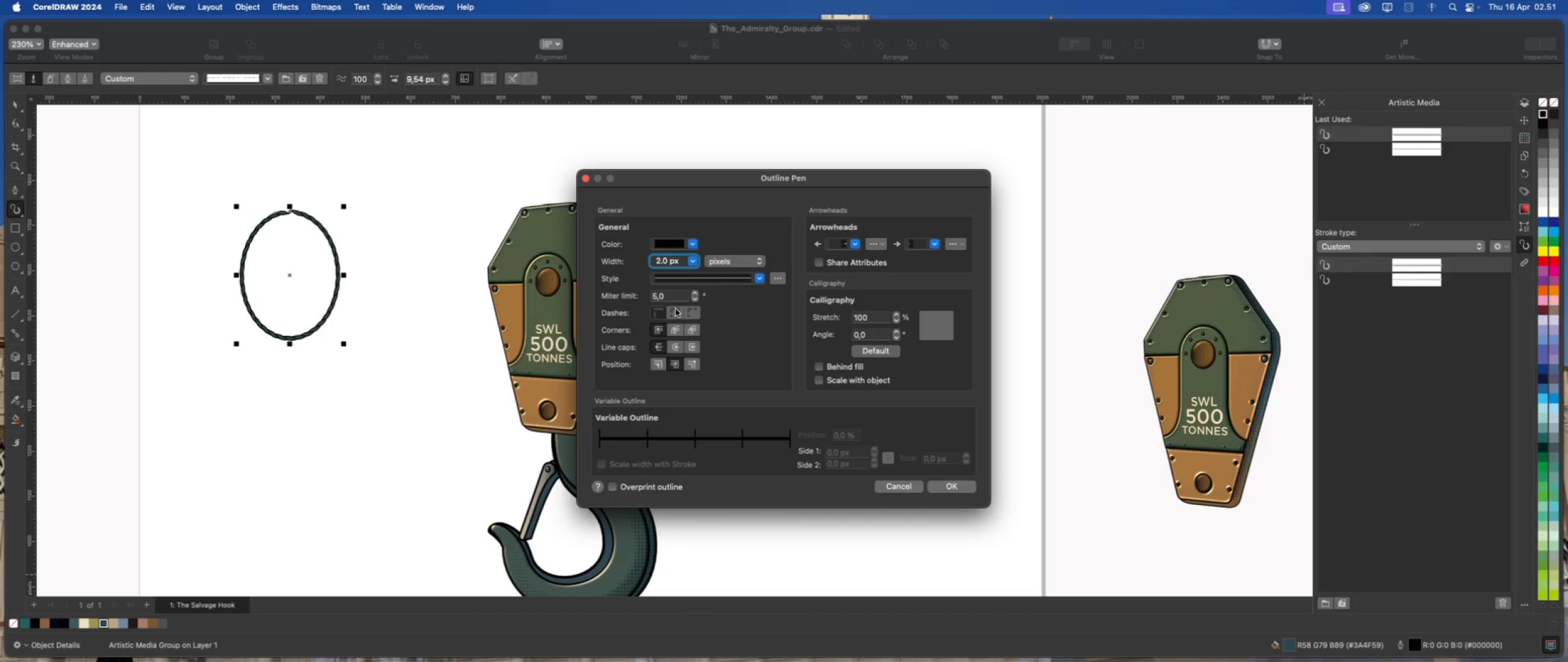 
left_click([694, 264])
 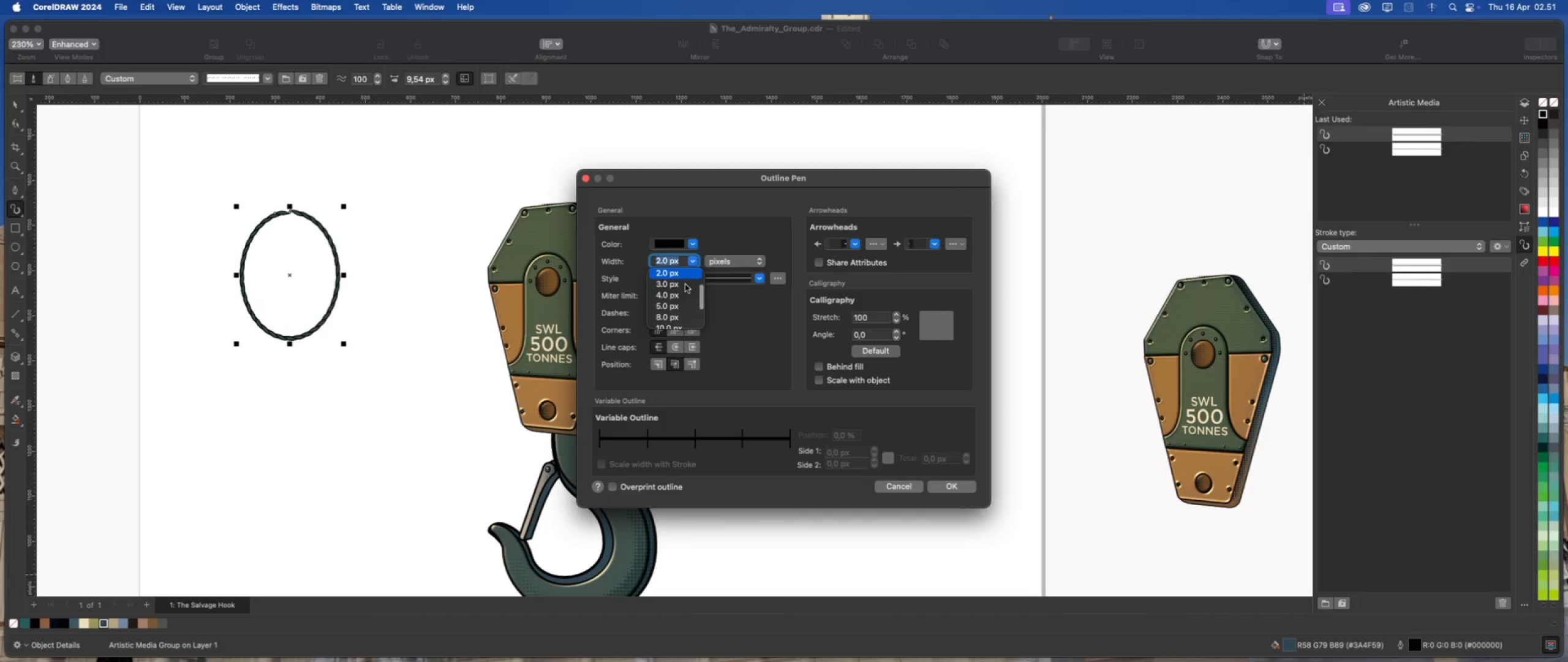 
scroll: coordinate [684, 293], scroll_direction: up, amount: 4.0
 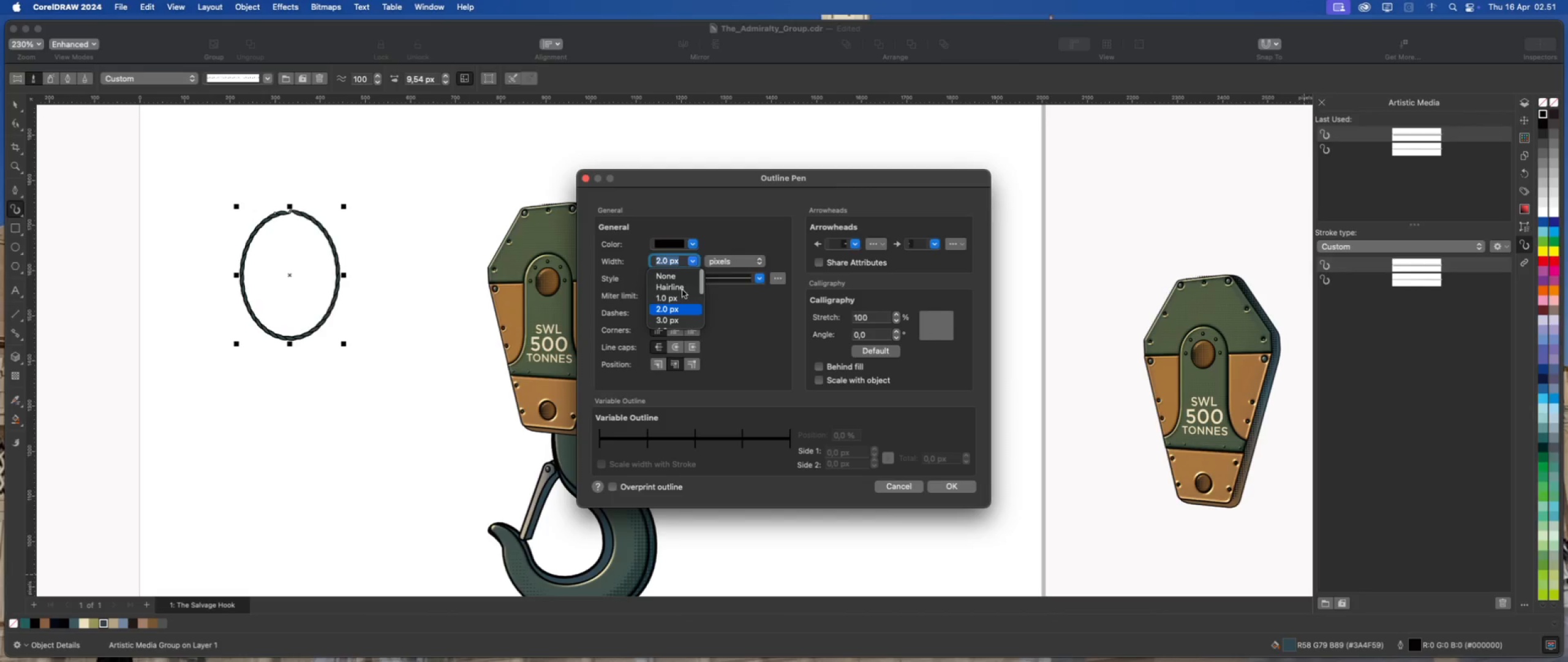 
left_click([682, 289])
 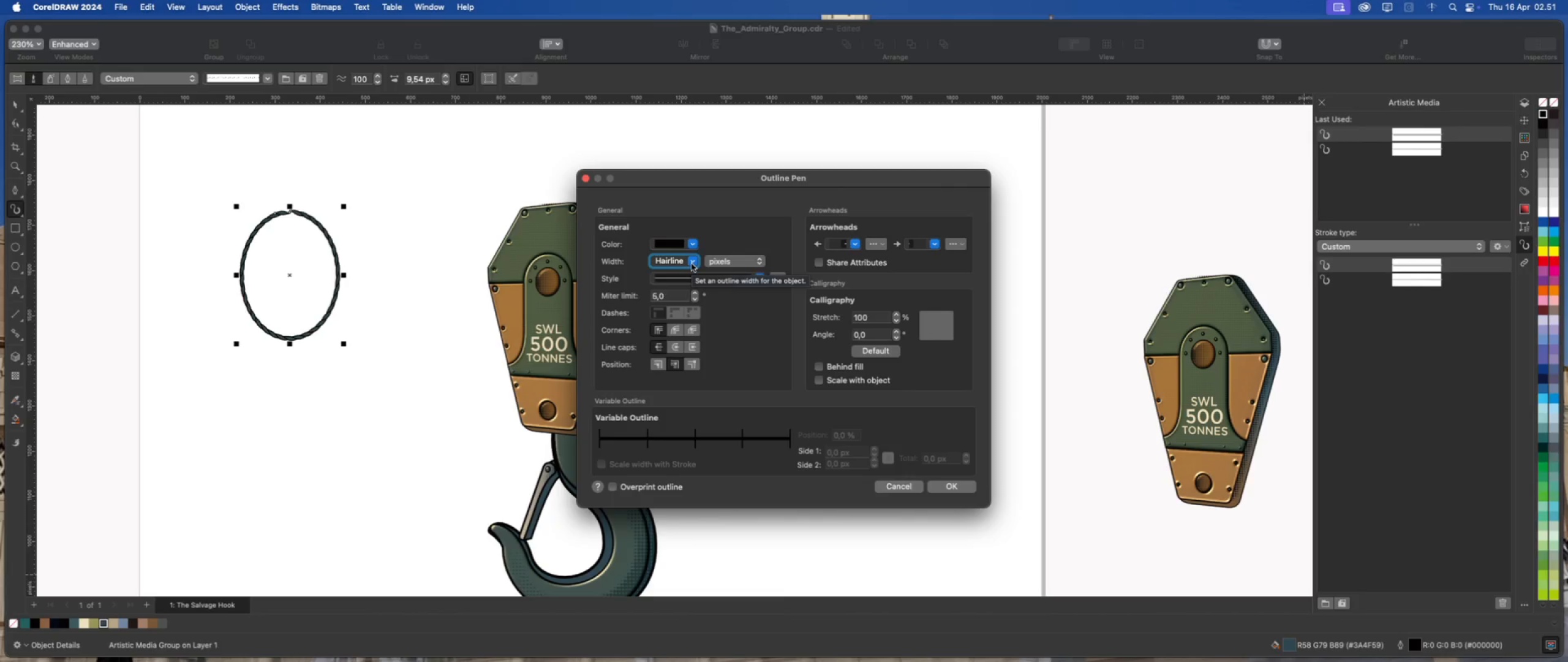 
left_click([962, 487])
 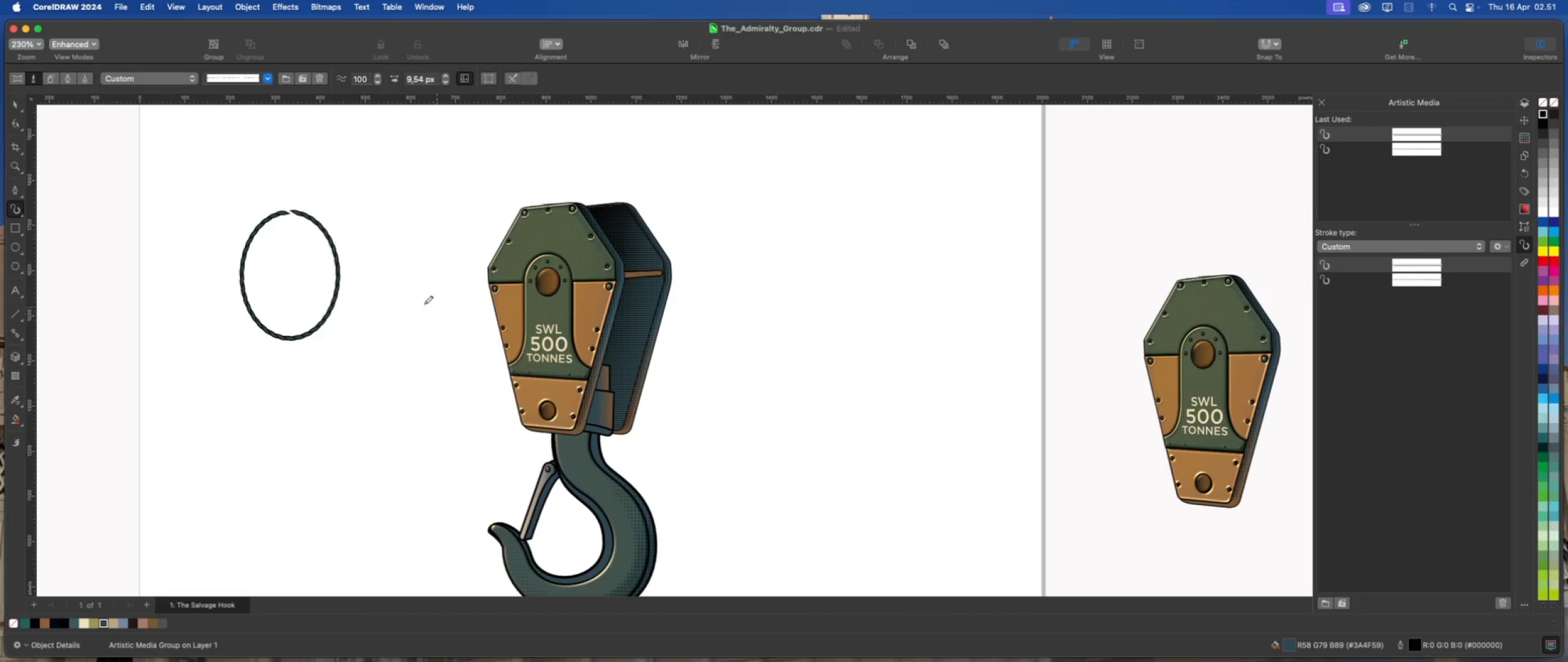 
scroll: coordinate [331, 271], scroll_direction: up, amount: 1.0
 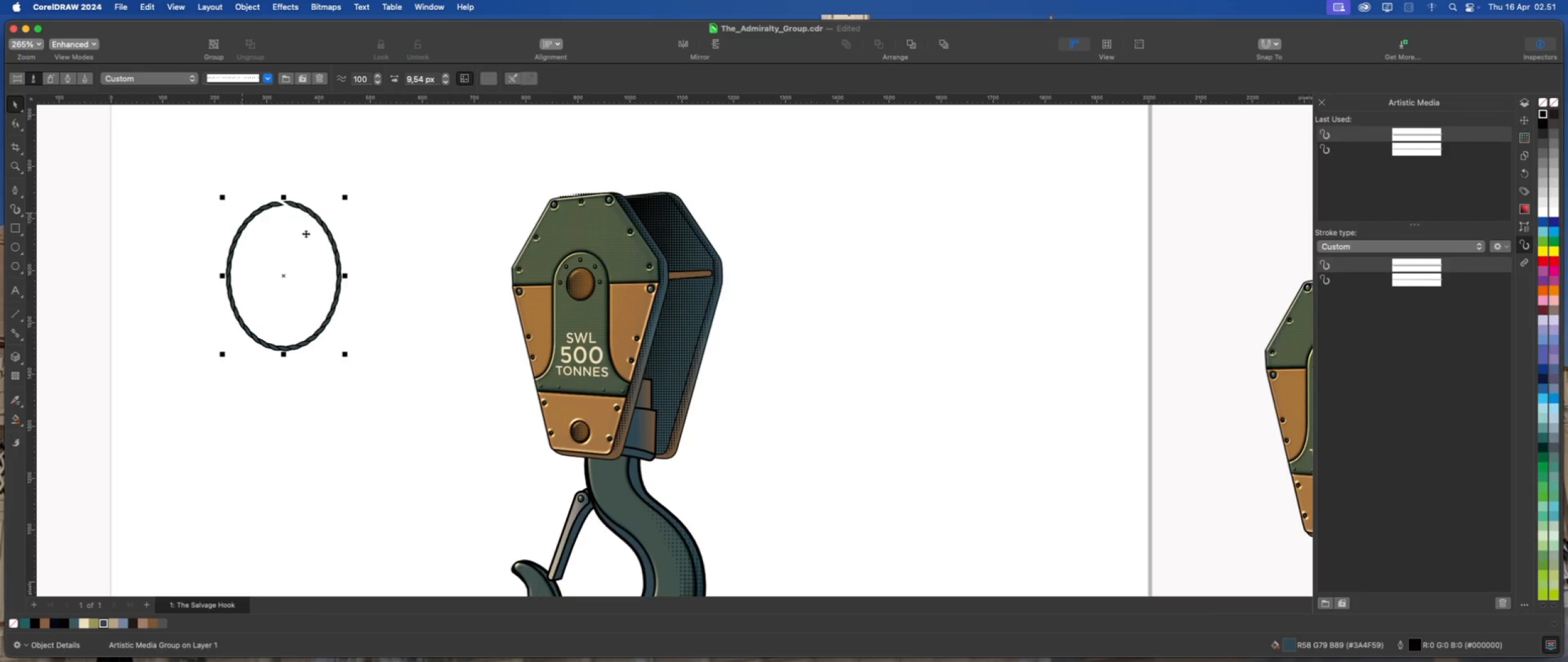 
left_click_drag(start_coordinate=[281, 275], to_coordinate=[324, 270])
 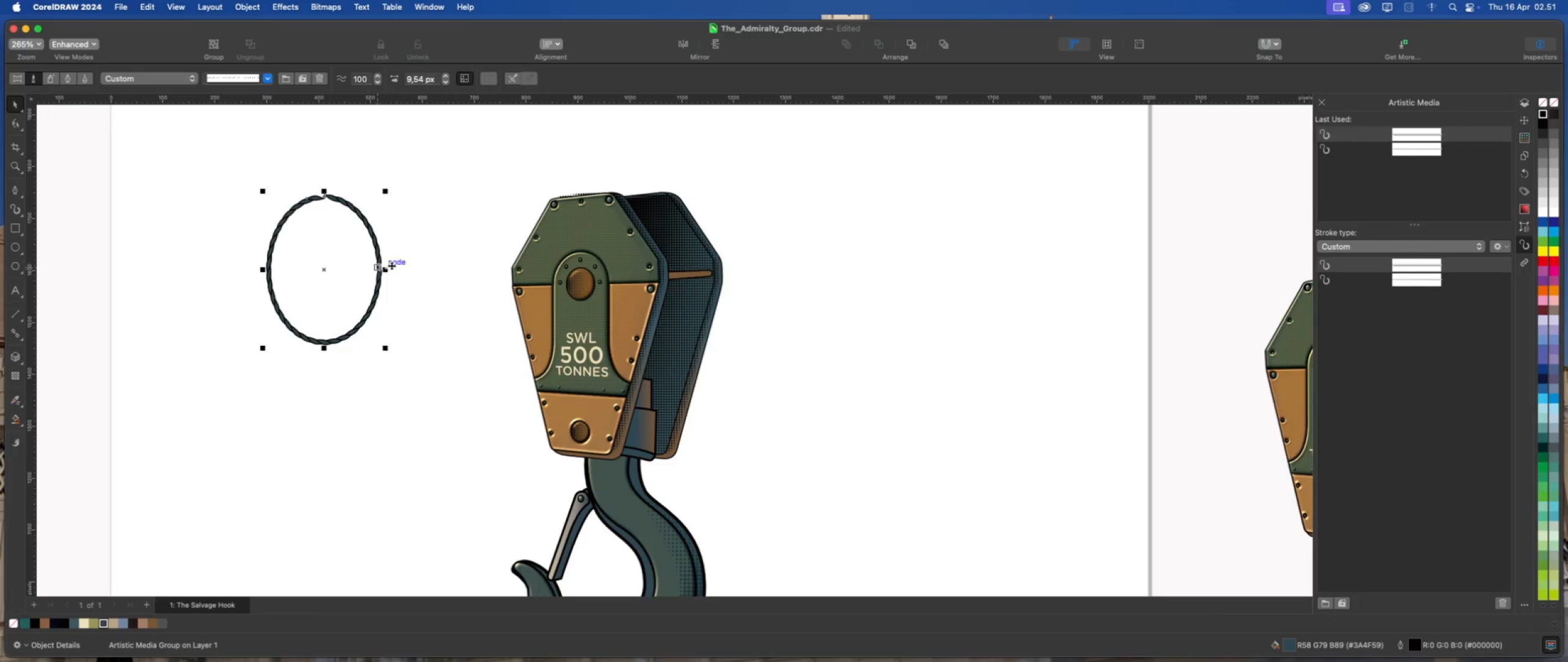 
scroll: coordinate [391, 265], scroll_direction: up, amount: 1.0
 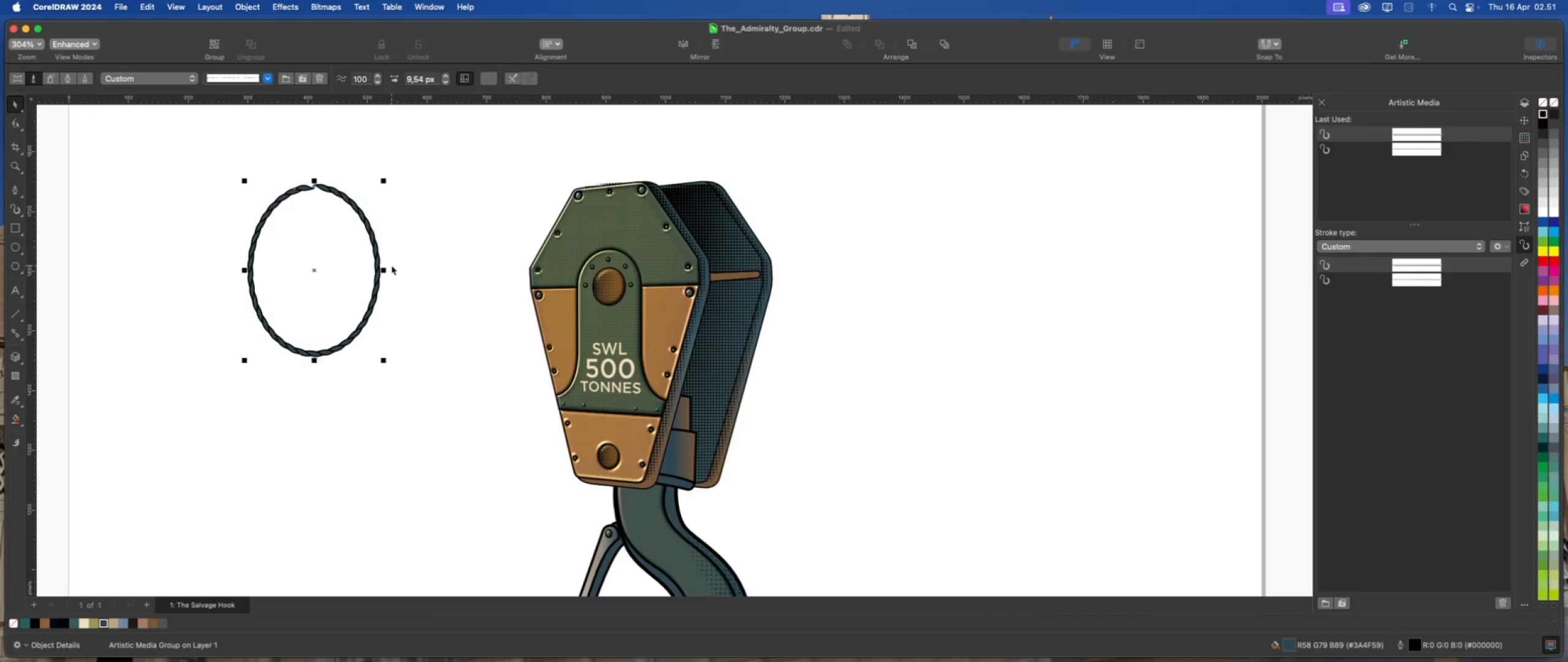 
wait(10.75)
 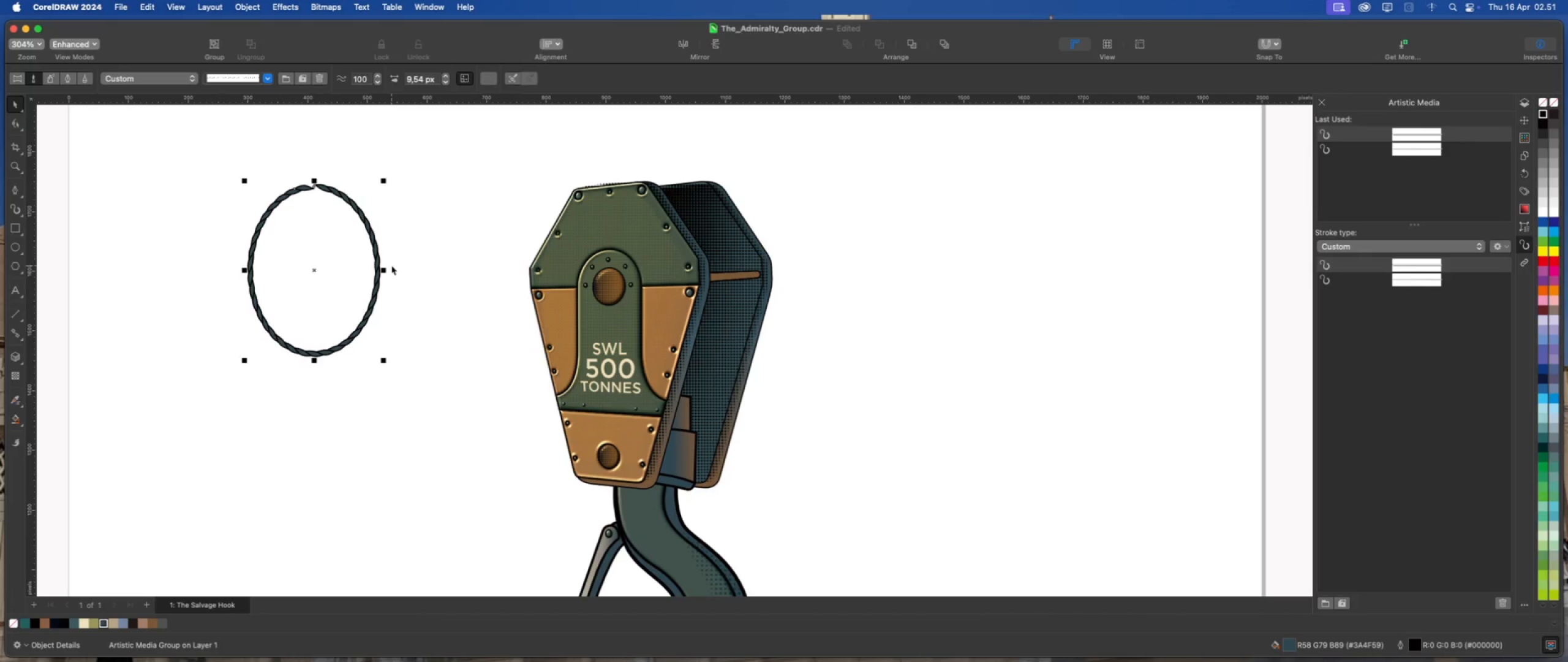 
left_click([720, 45])
 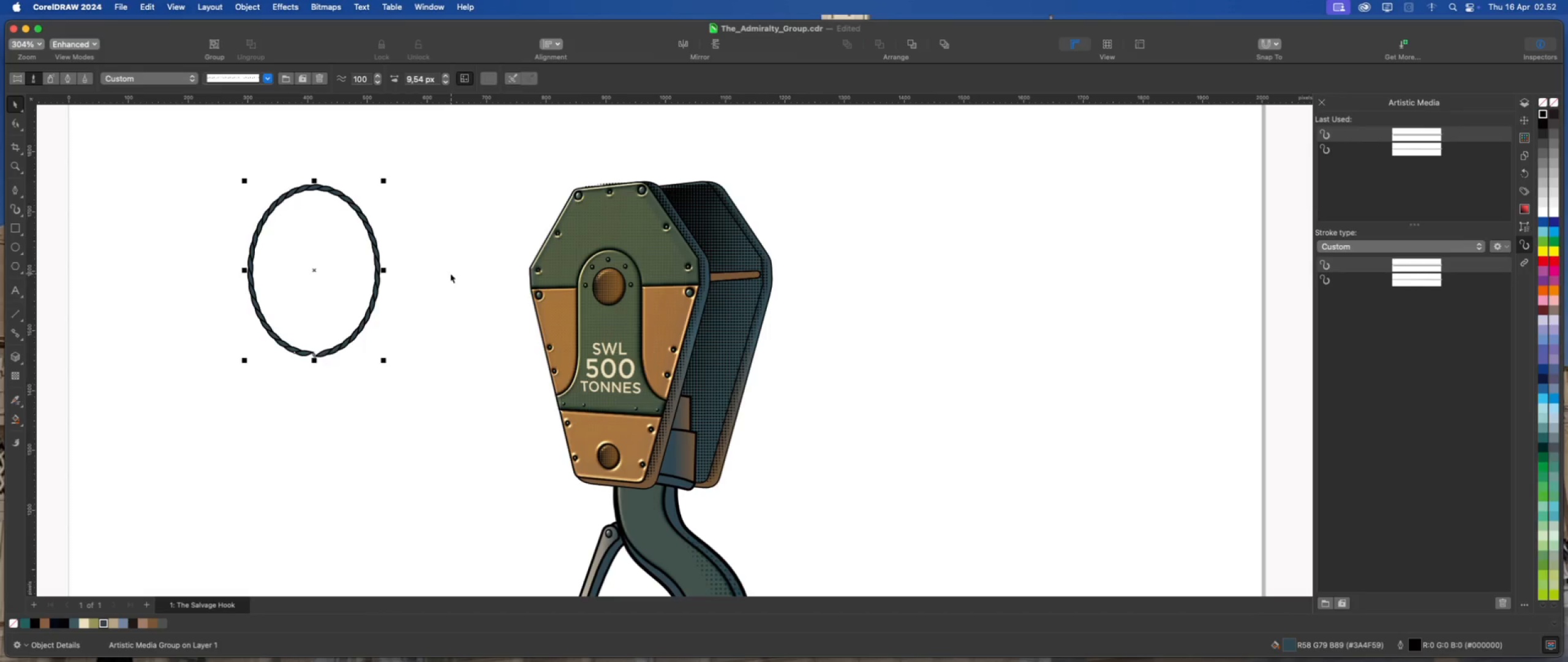 
wait(5.42)
 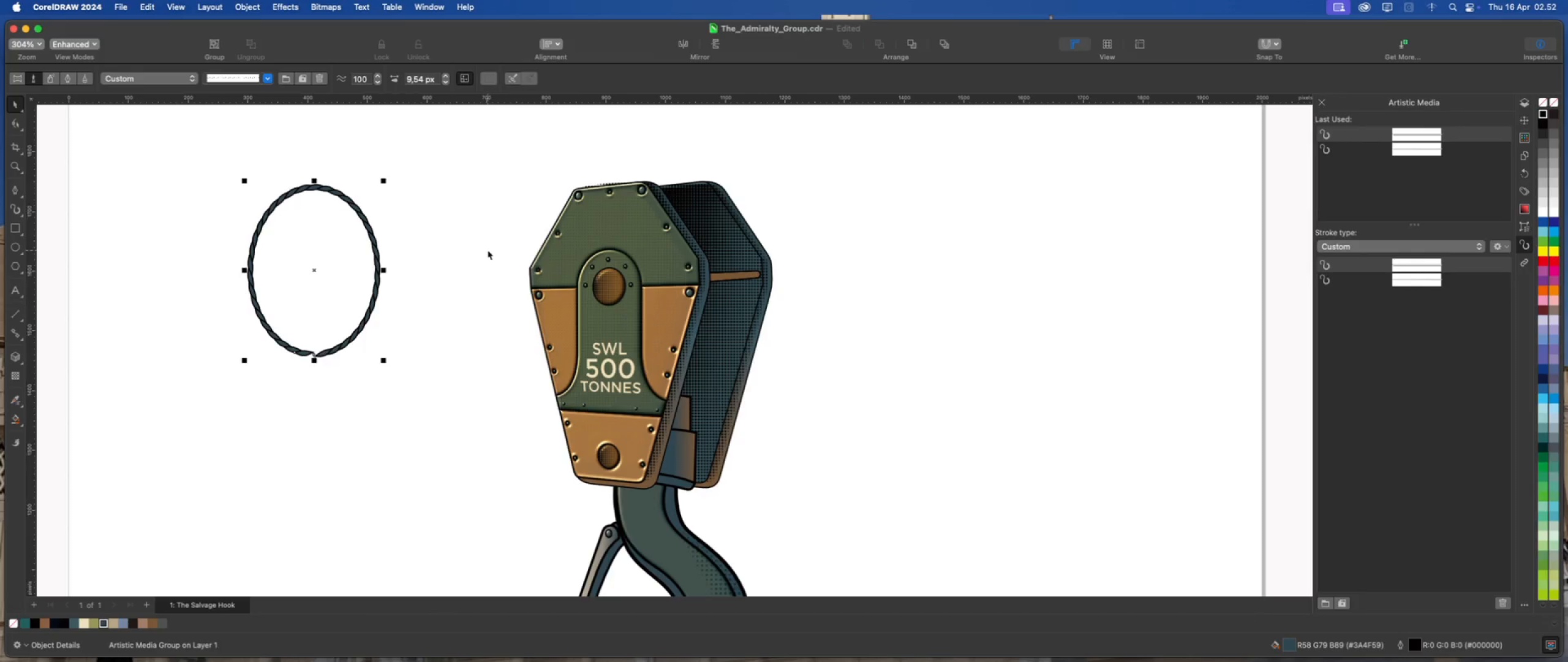 
key(Meta+D)
 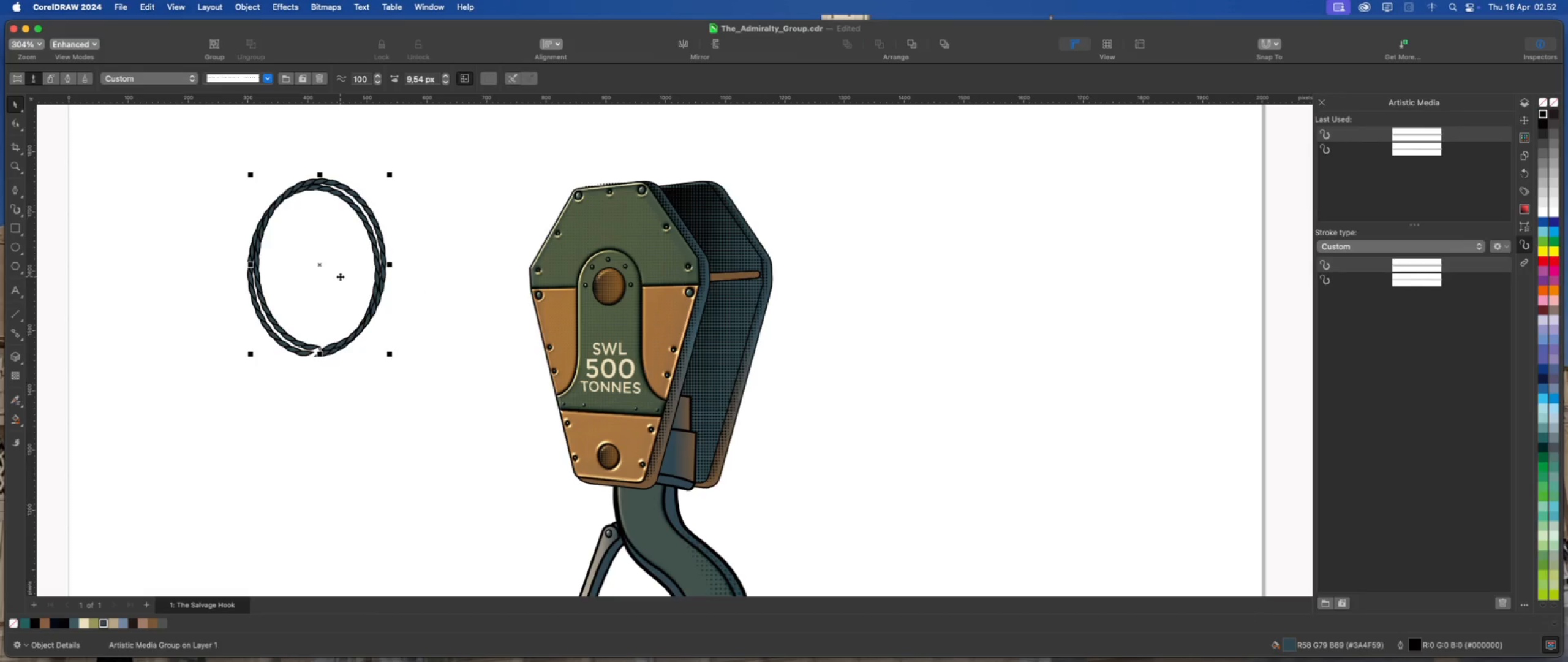 
hold_key(key=CommandLeft, duration=0.42)
 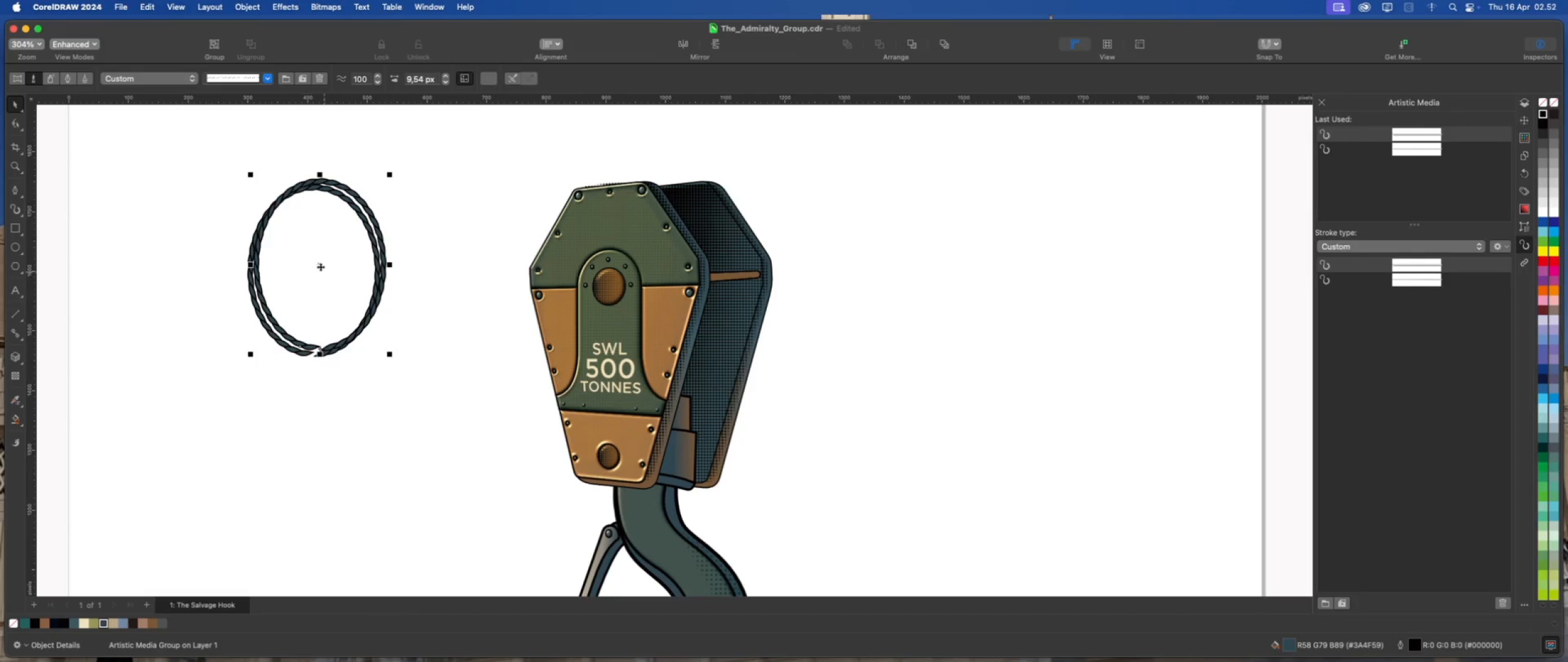 
left_click_drag(start_coordinate=[320, 265], to_coordinate=[313, 277])
 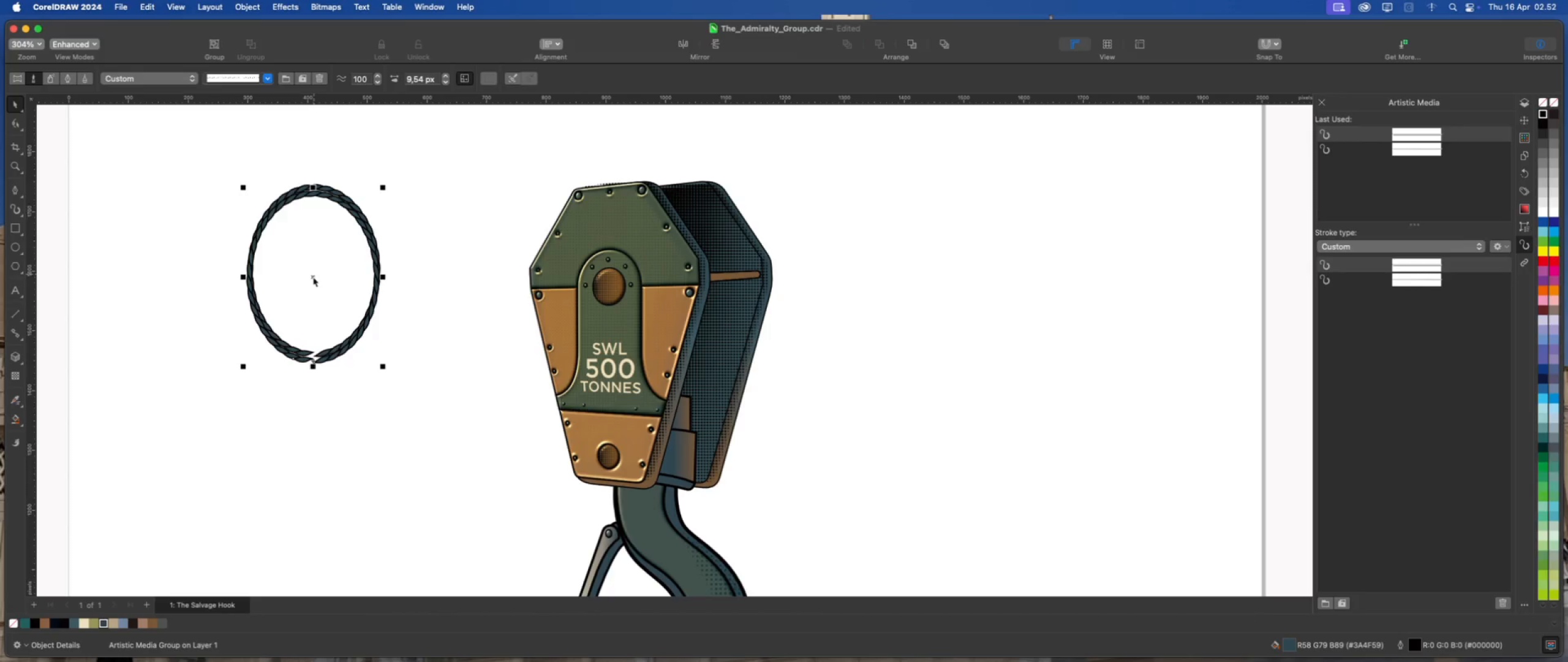 
hold_key(key=D, duration=0.34)
 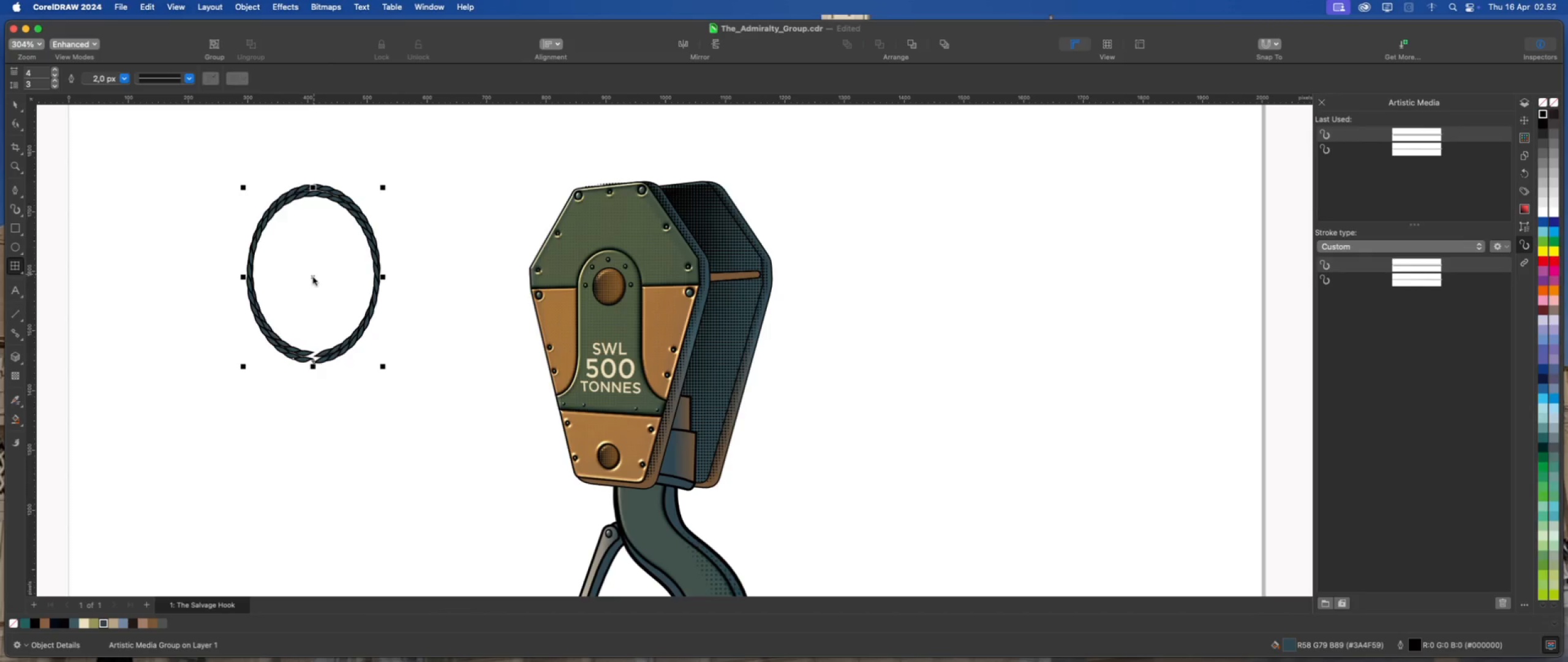 
key(Meta+D)
 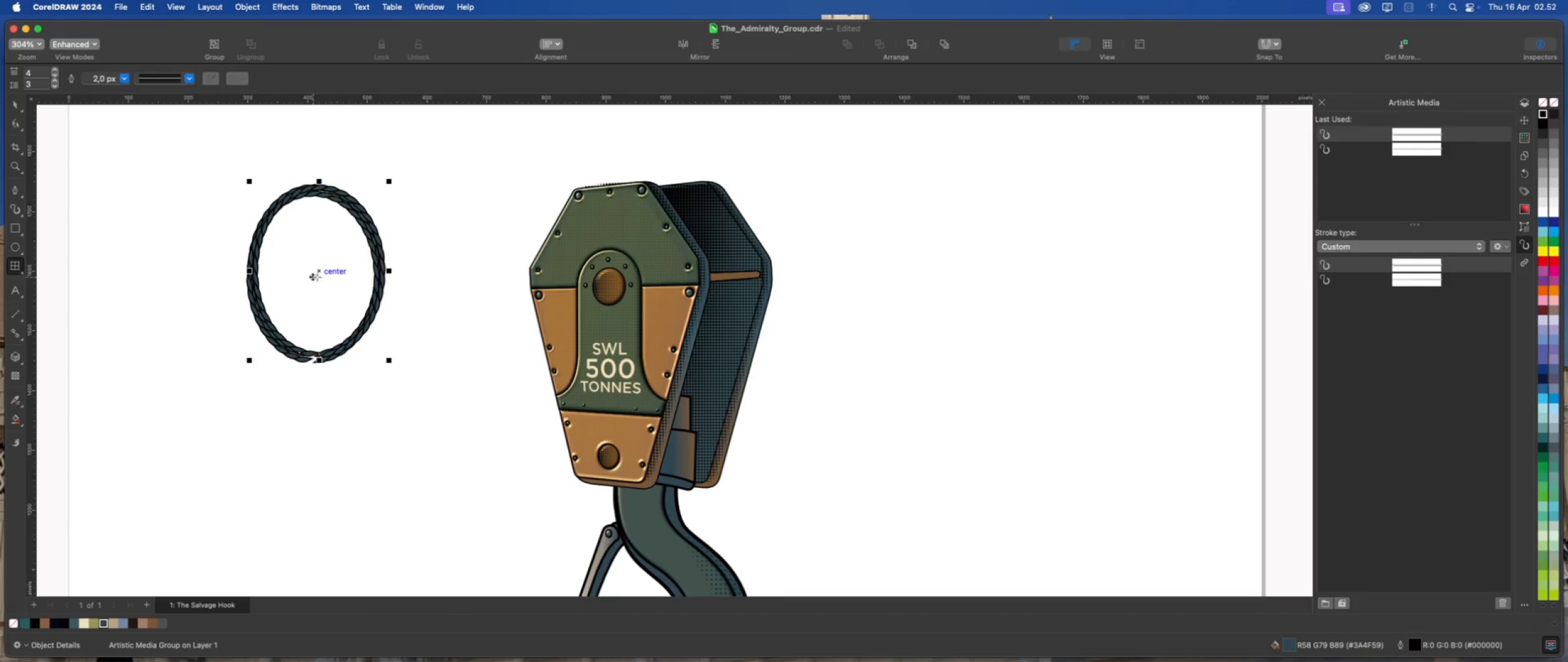 
key(Meta+D)
 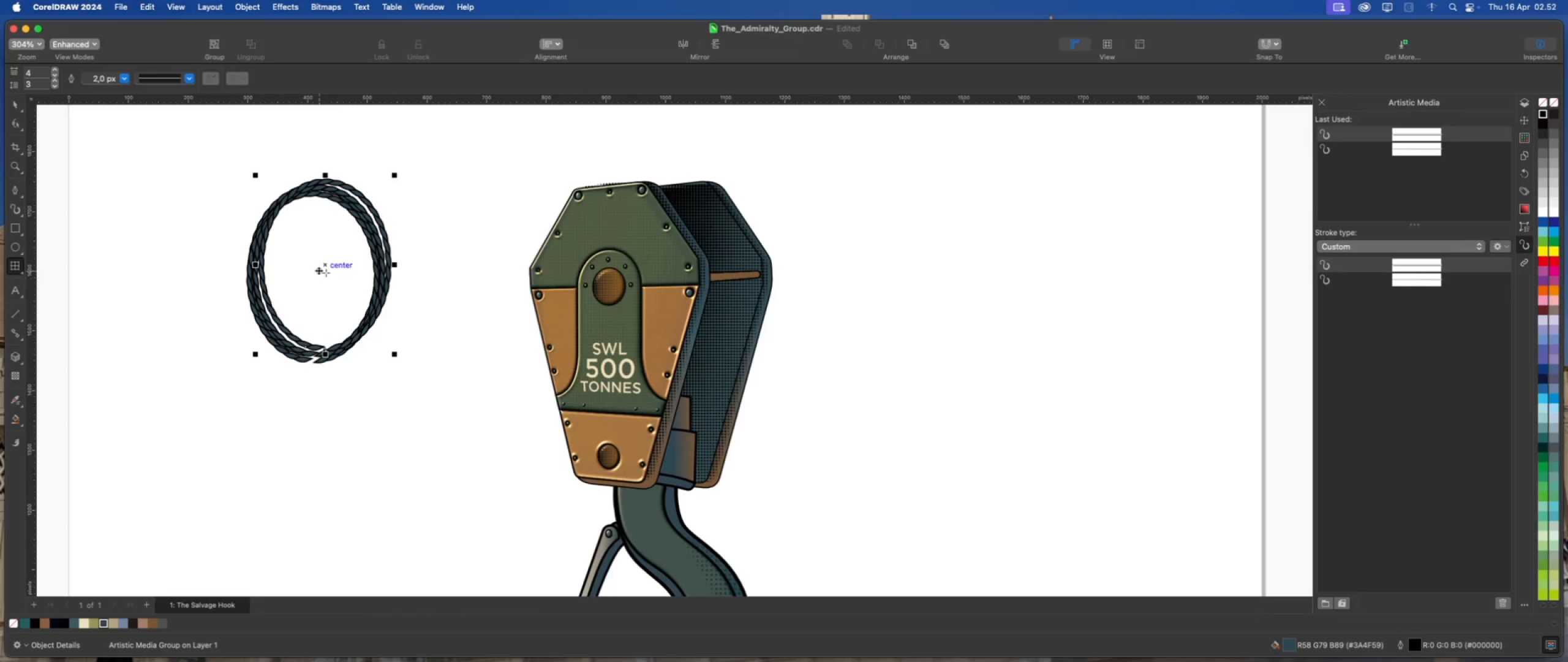 
left_click_drag(start_coordinate=[325, 267], to_coordinate=[326, 278])
 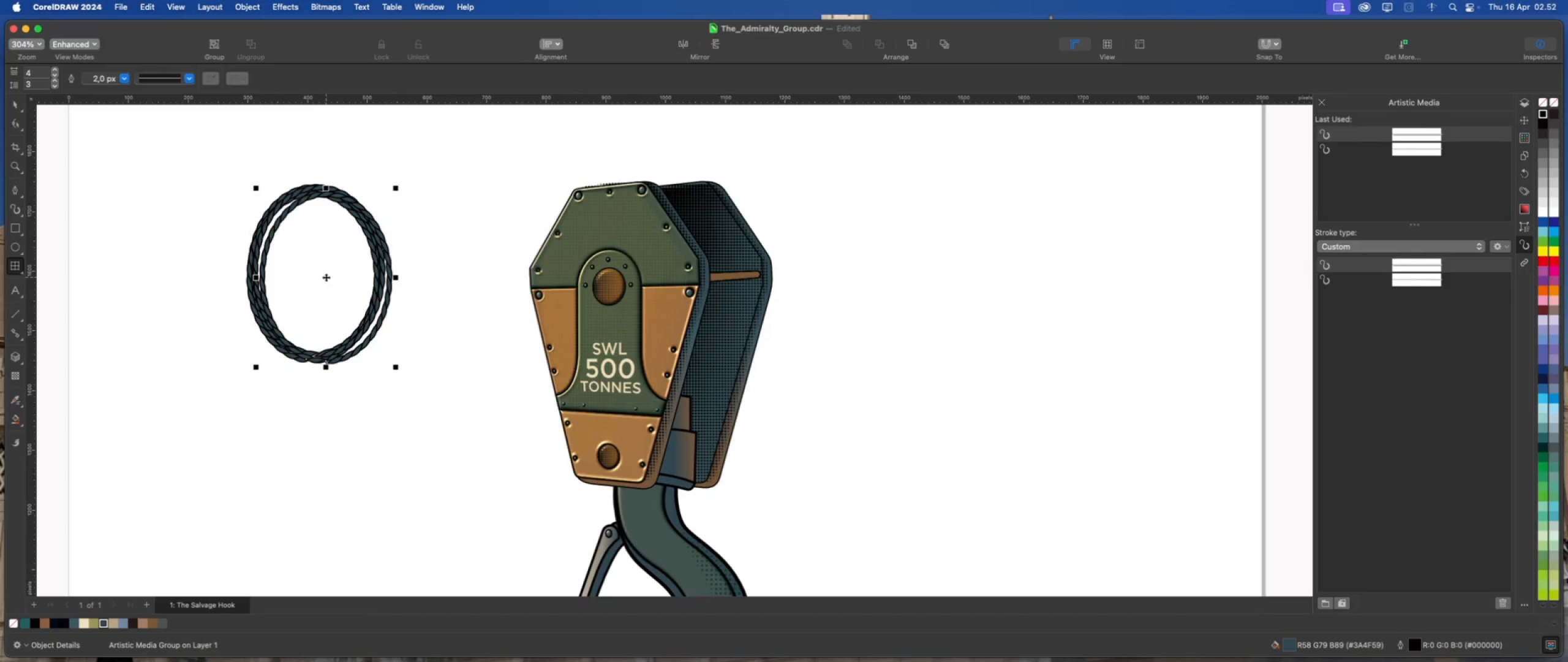 
key(ArrowUp)
 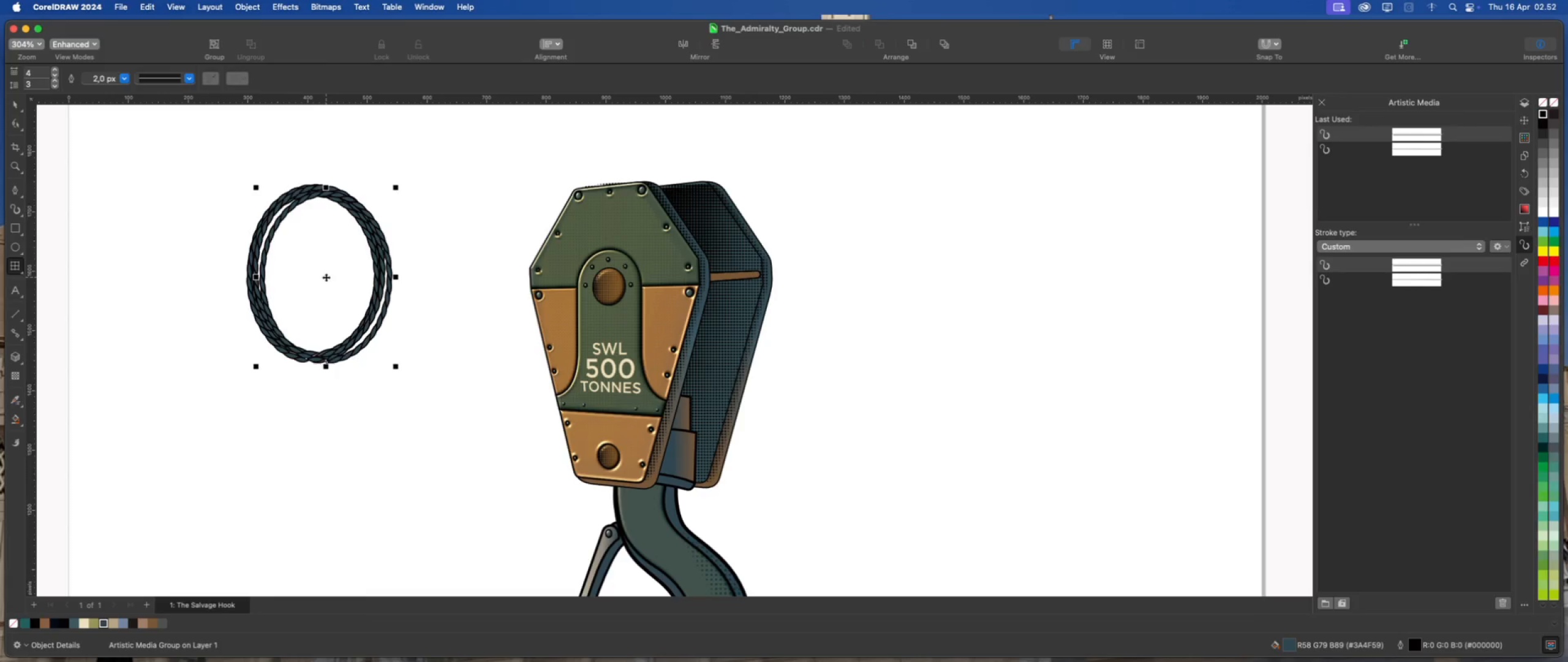 
key(ArrowUp)
 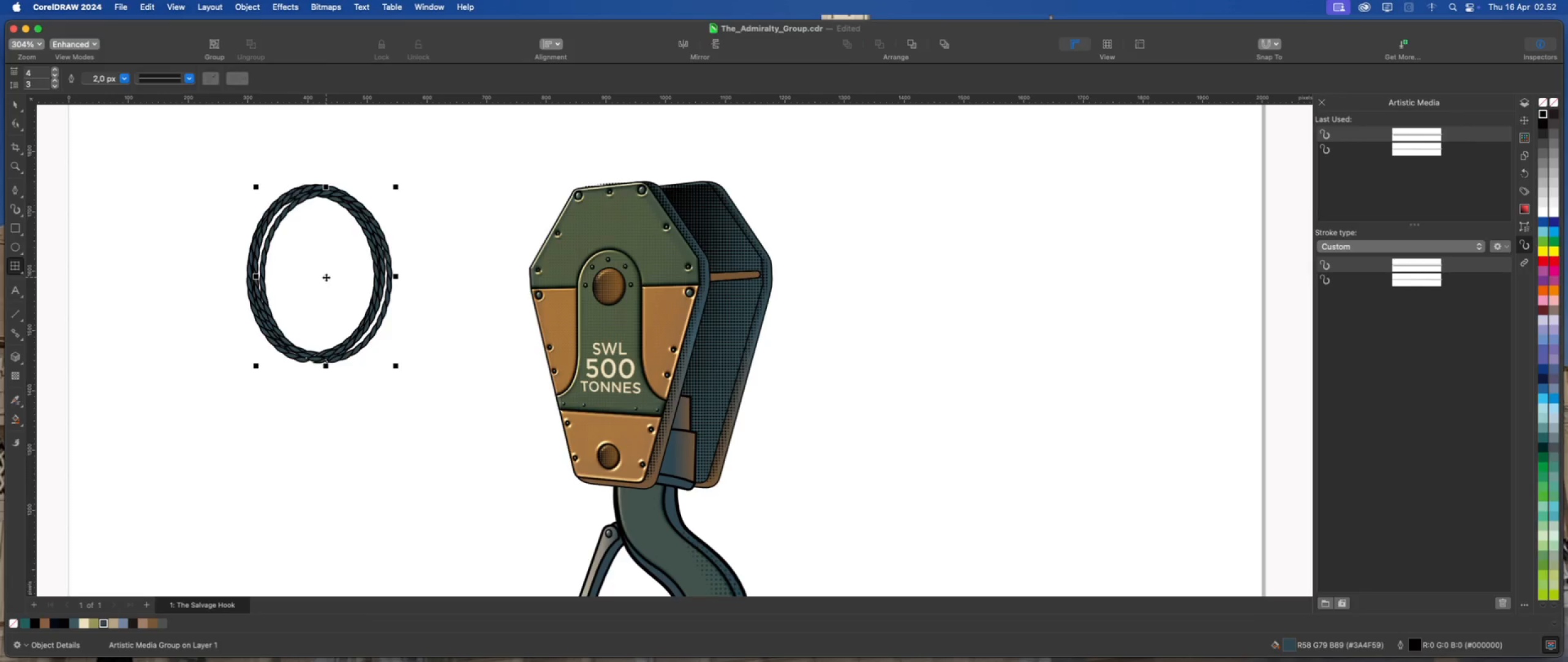 
key(ArrowUp)
 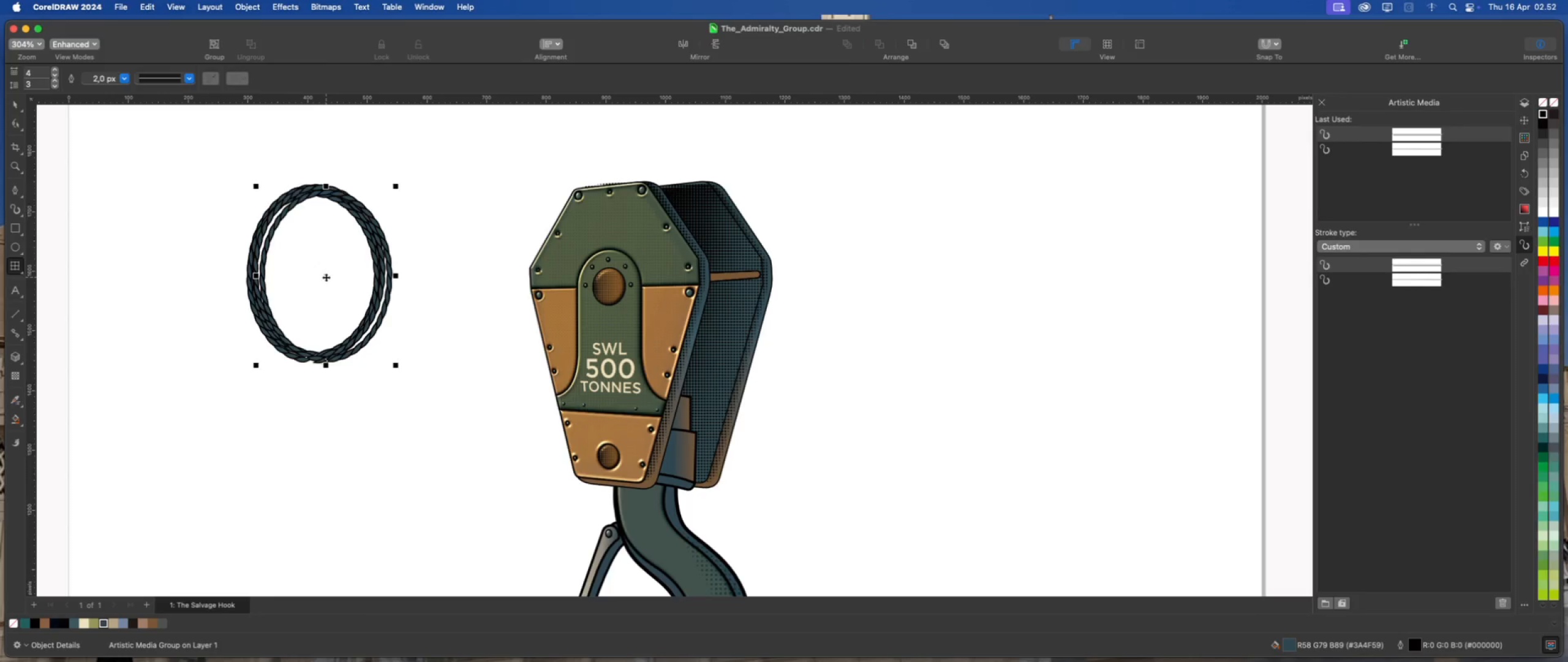 
key(ArrowUp)
 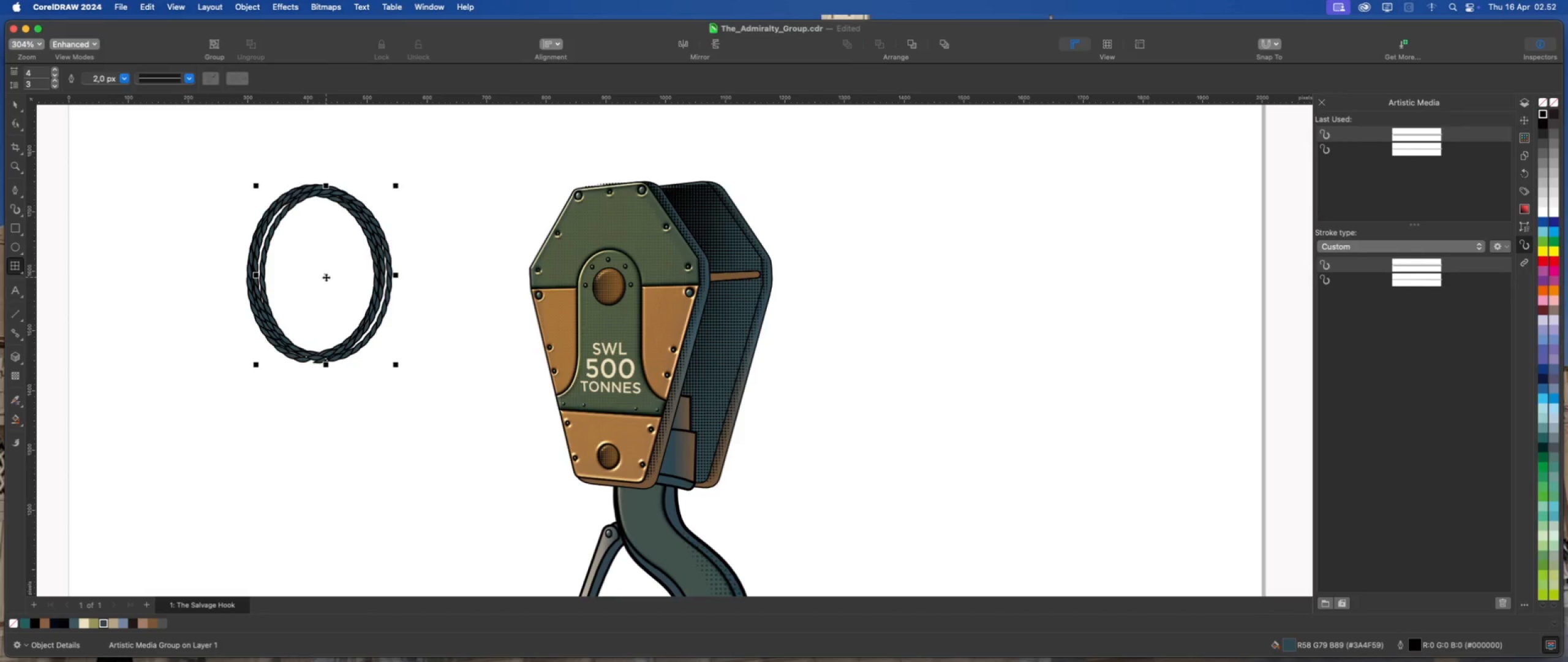 
key(ArrowUp)
 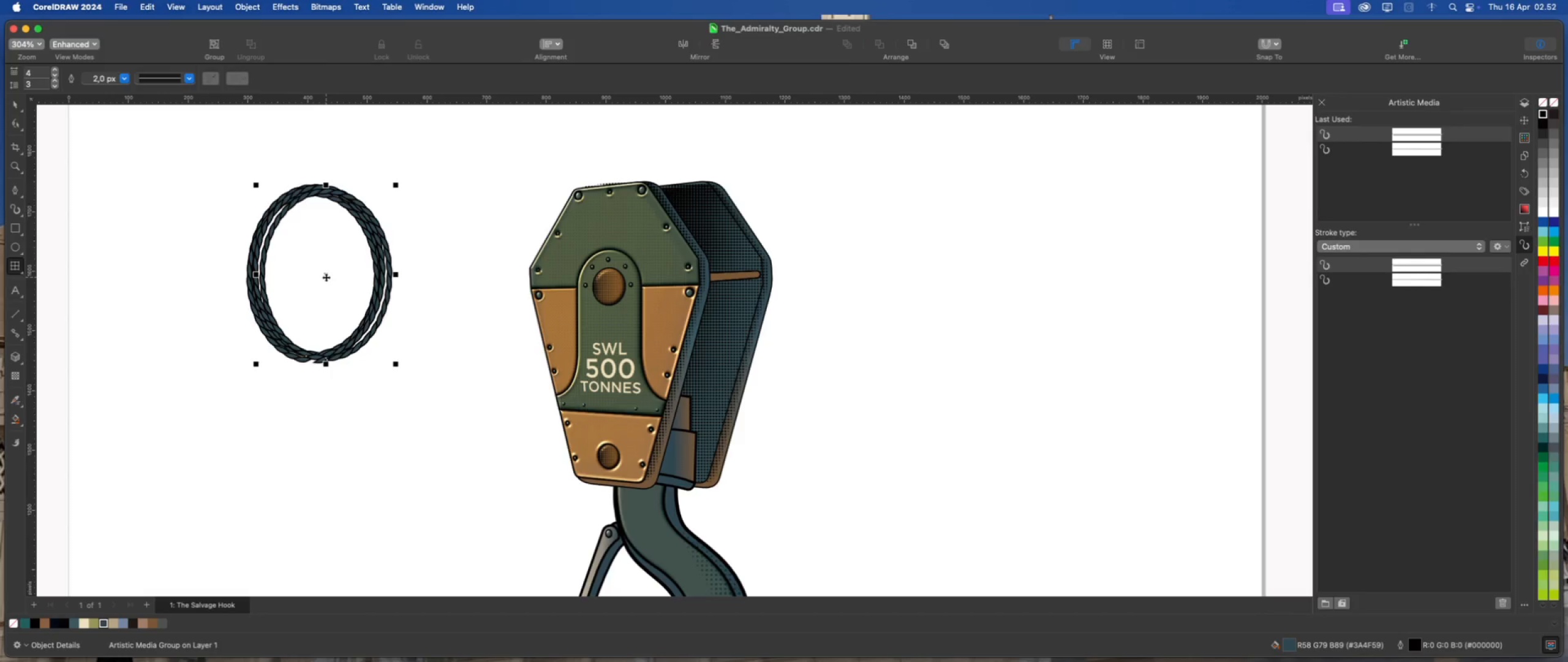 
key(ArrowUp)
 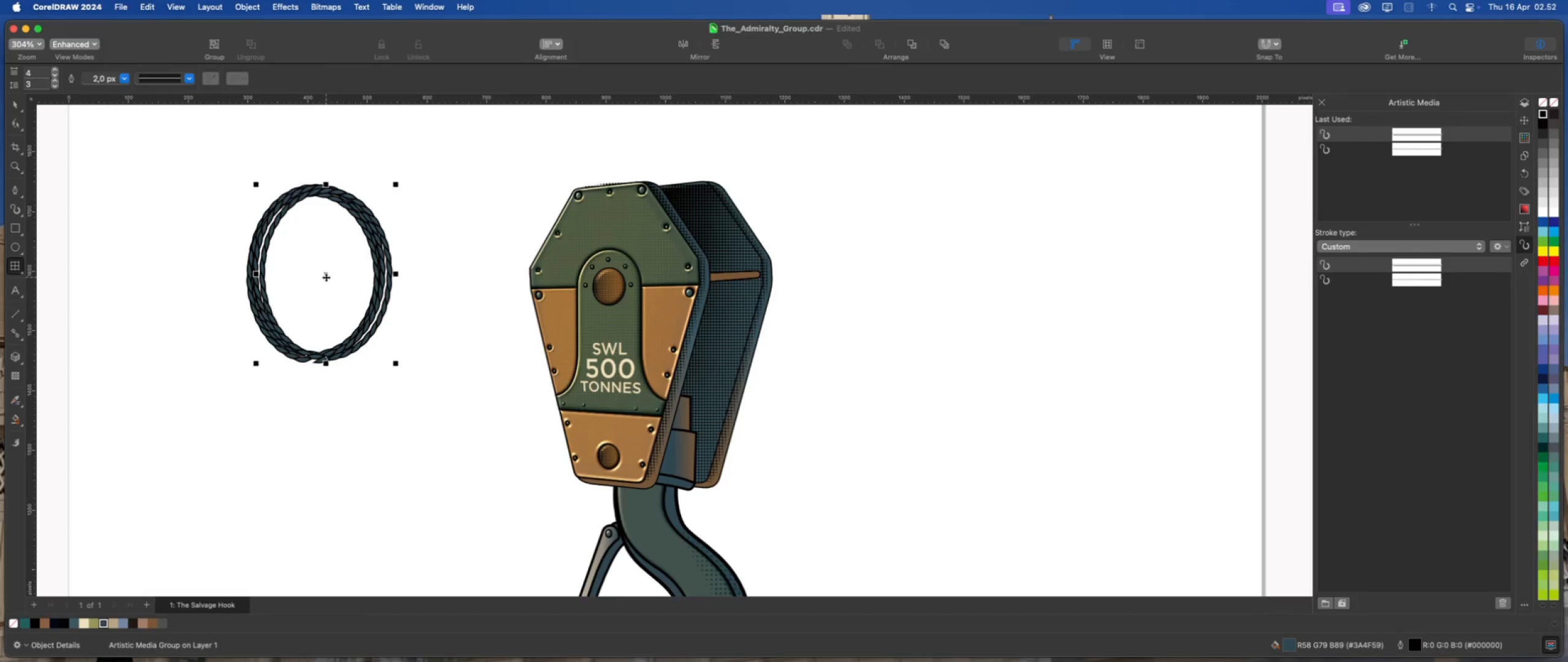 
key(ArrowUp)
 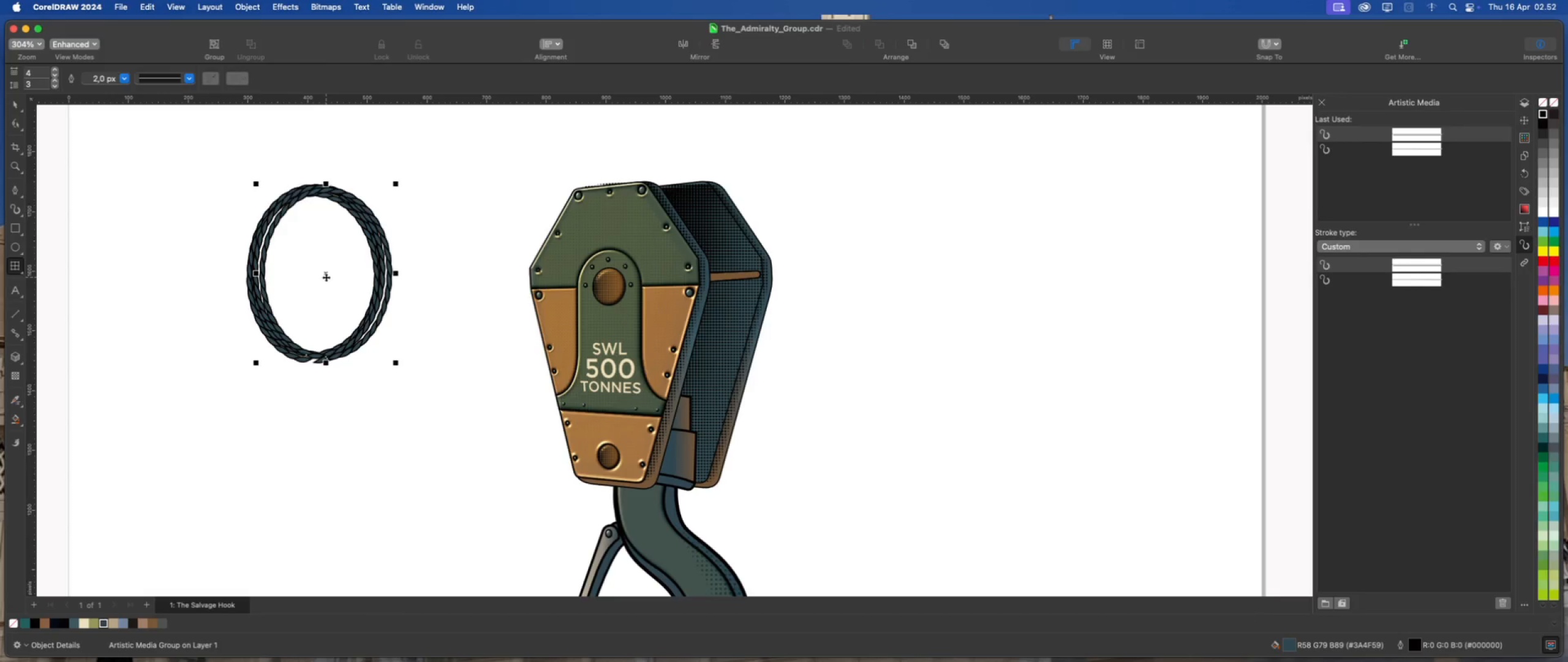 
key(ArrowLeft)
 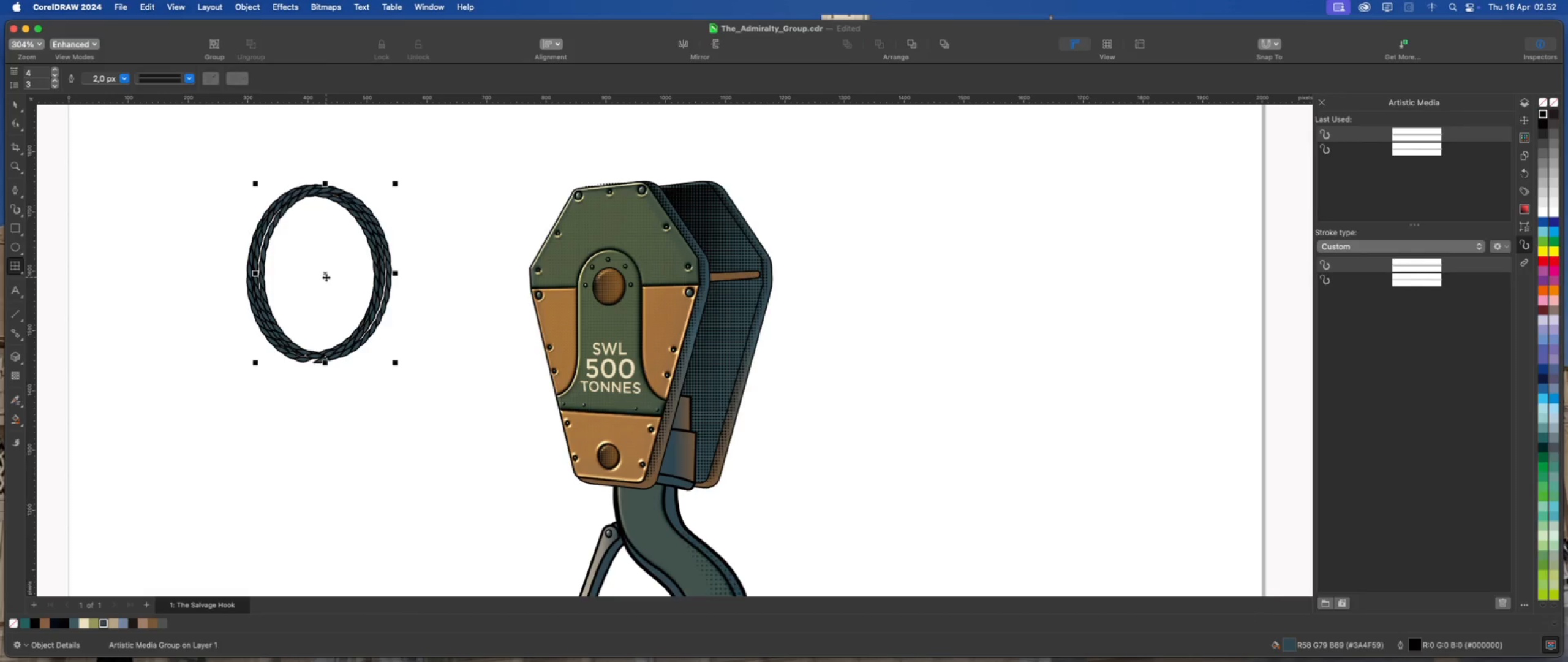 
key(ArrowLeft)
 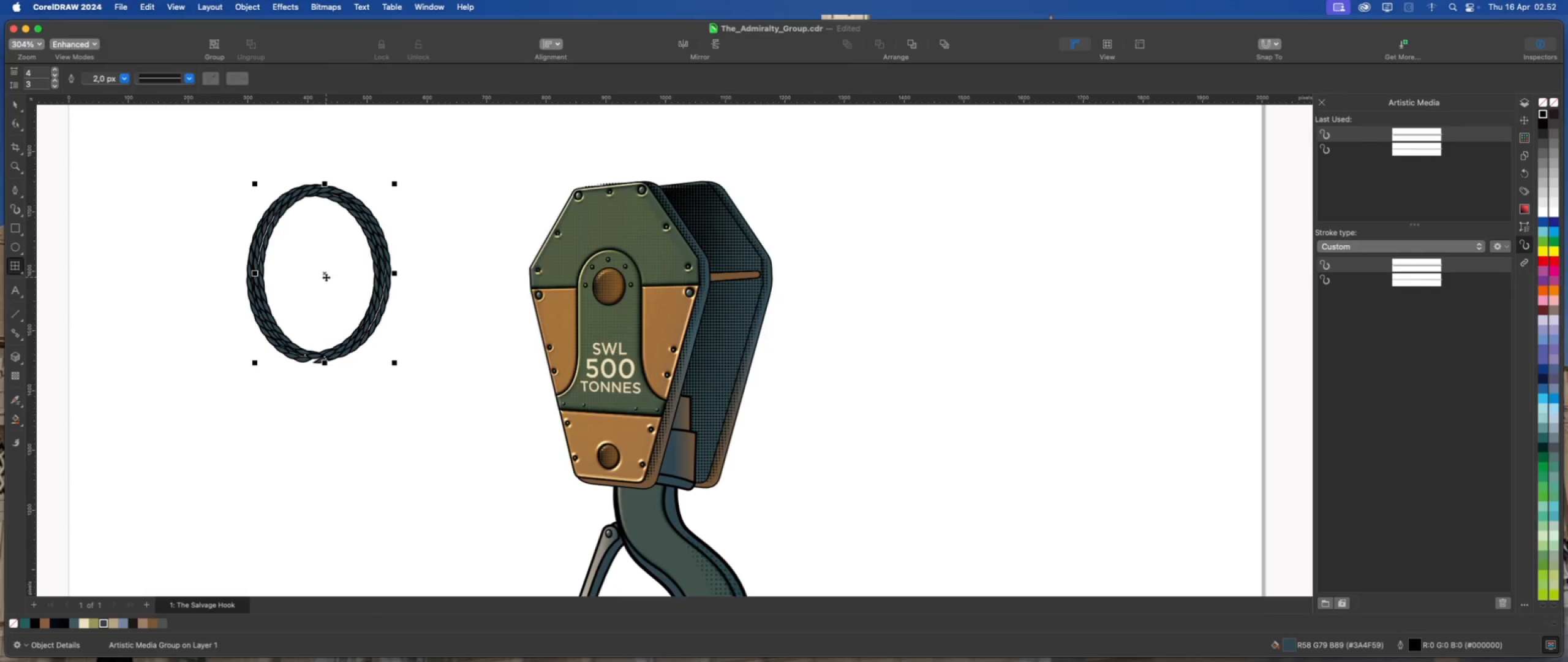 
key(ArrowLeft)
 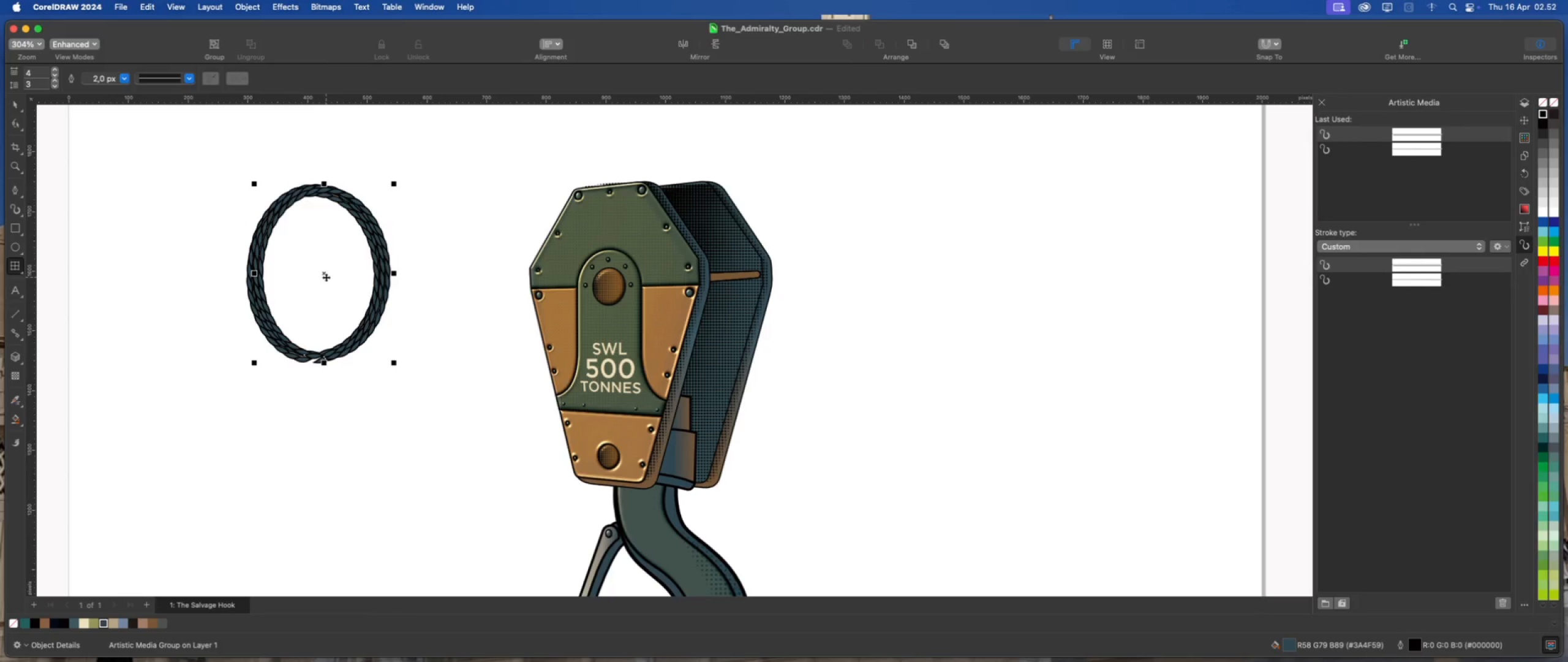 
key(Meta+D)
 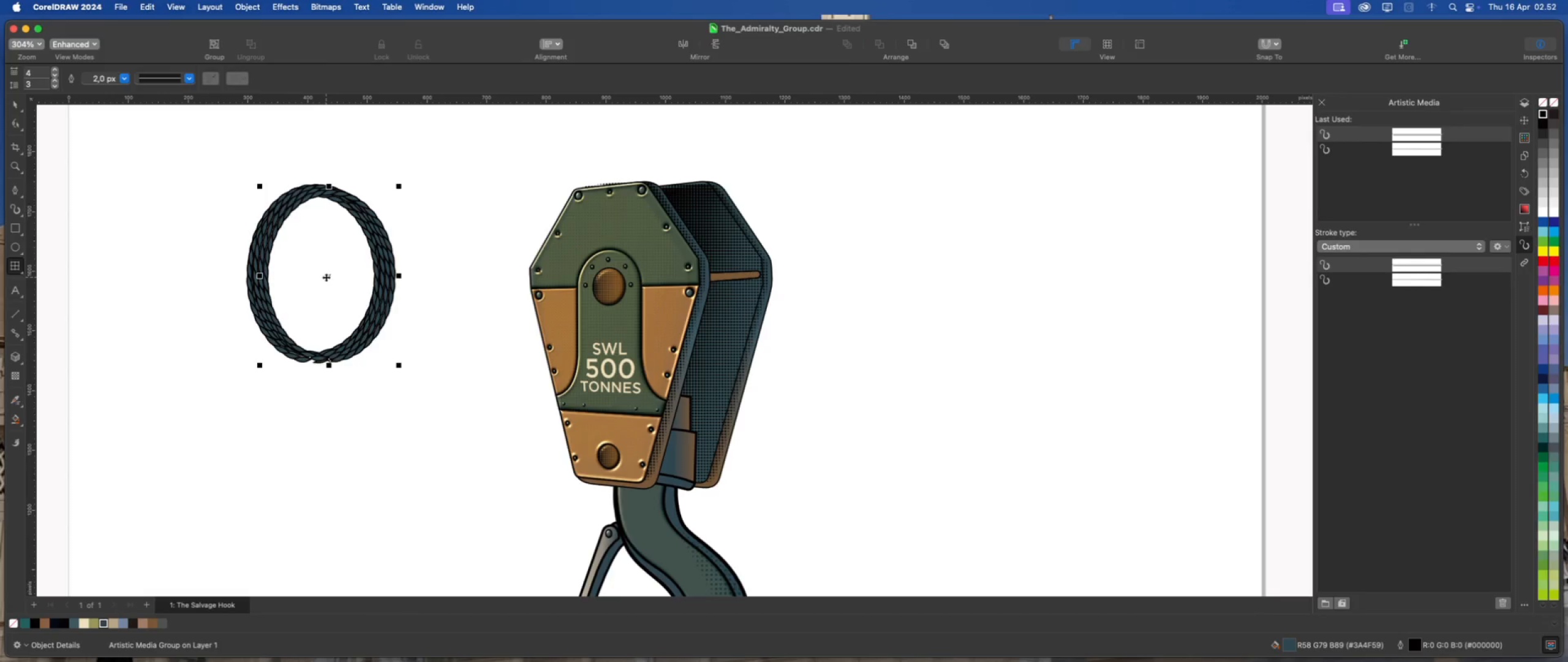 
key(ArrowUp)
 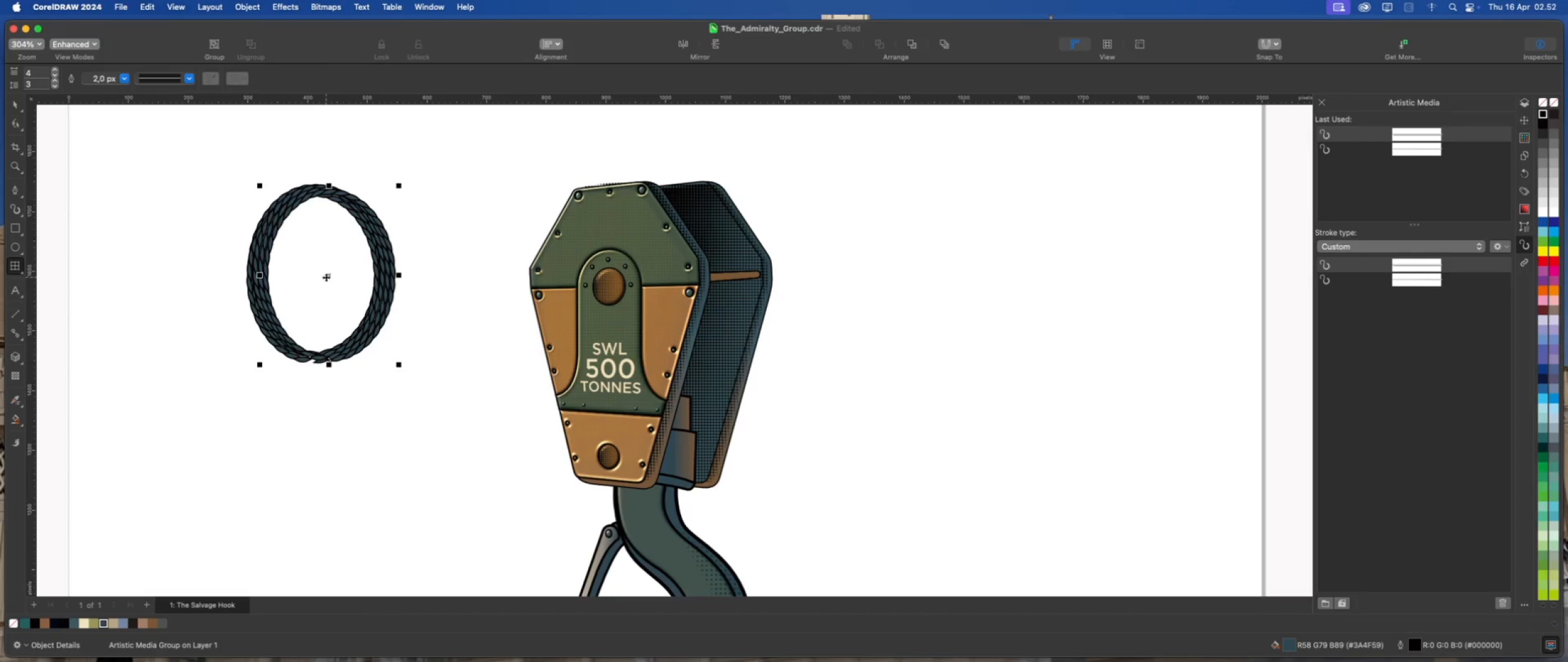 
key(ArrowUp)
 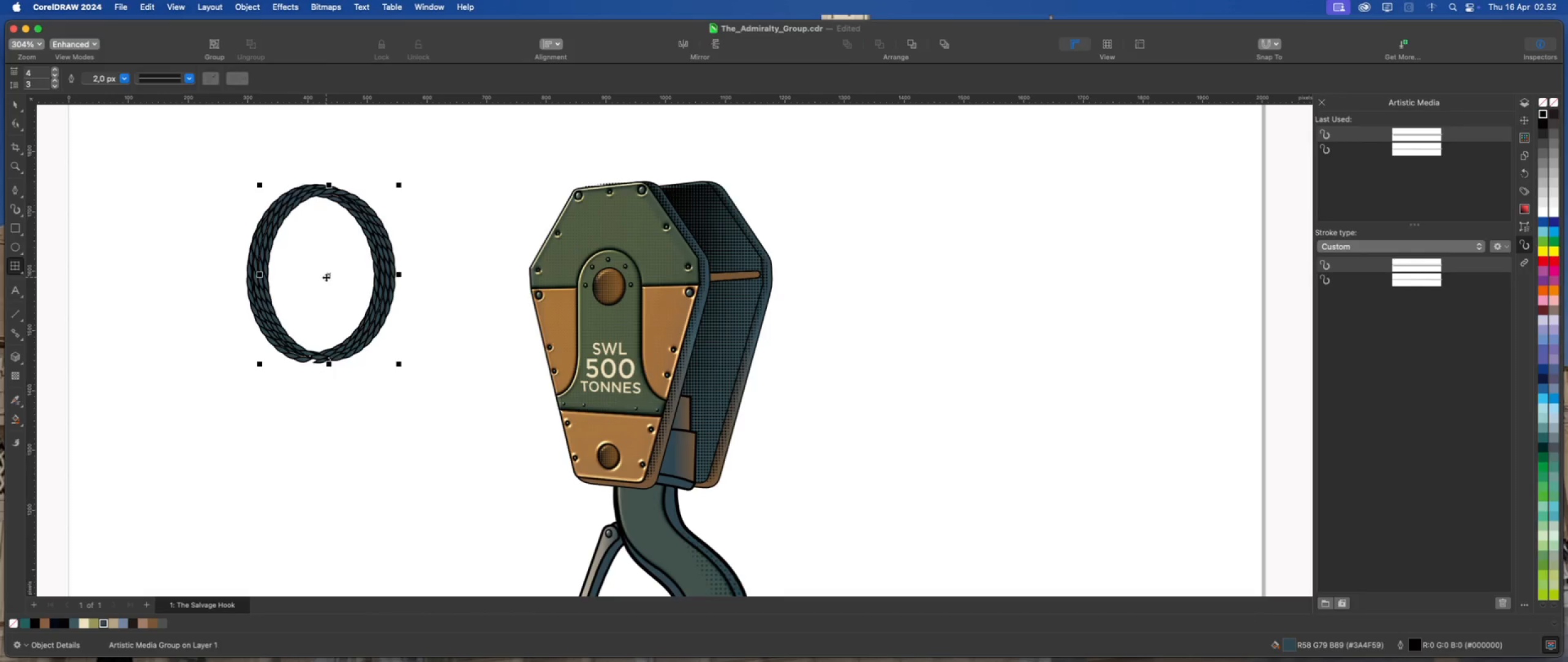 
key(ArrowUp)
 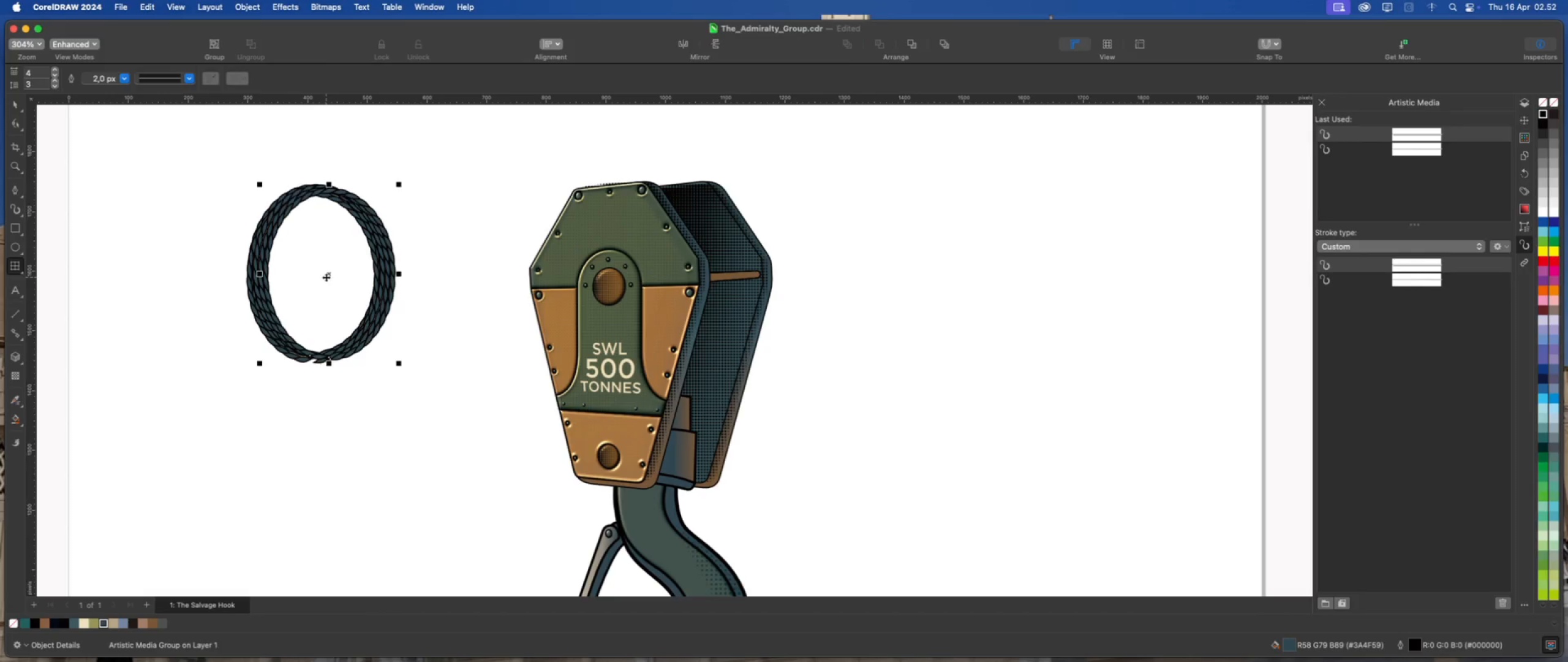 
key(ArrowUp)
 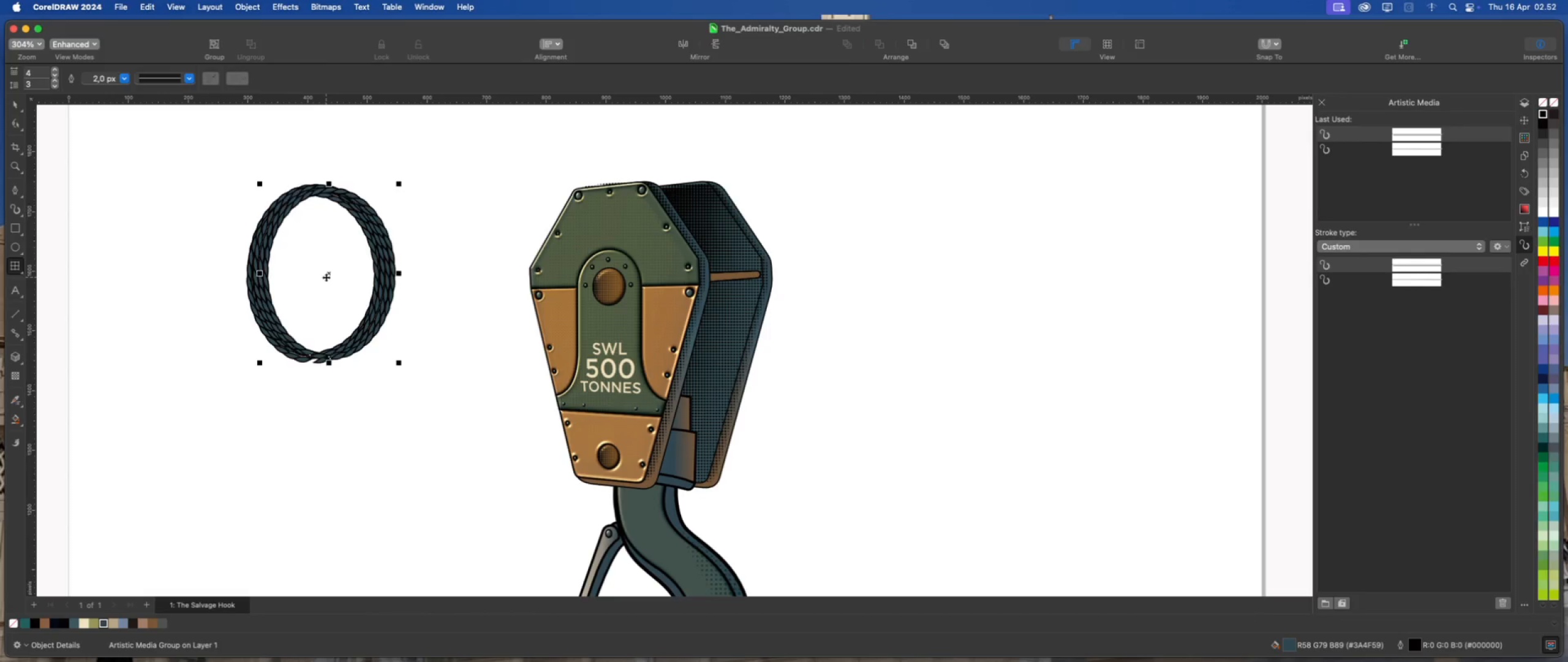 
key(ArrowUp)
 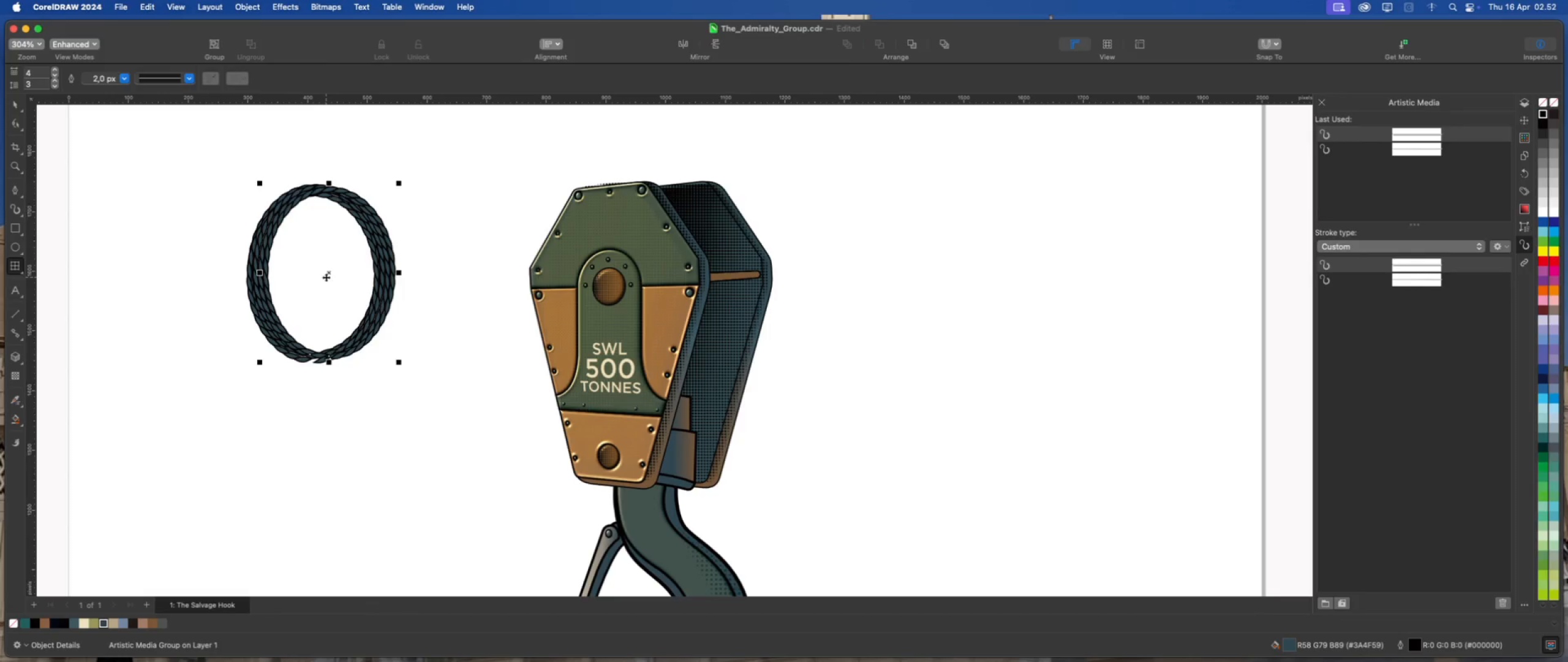 
key(ArrowUp)
 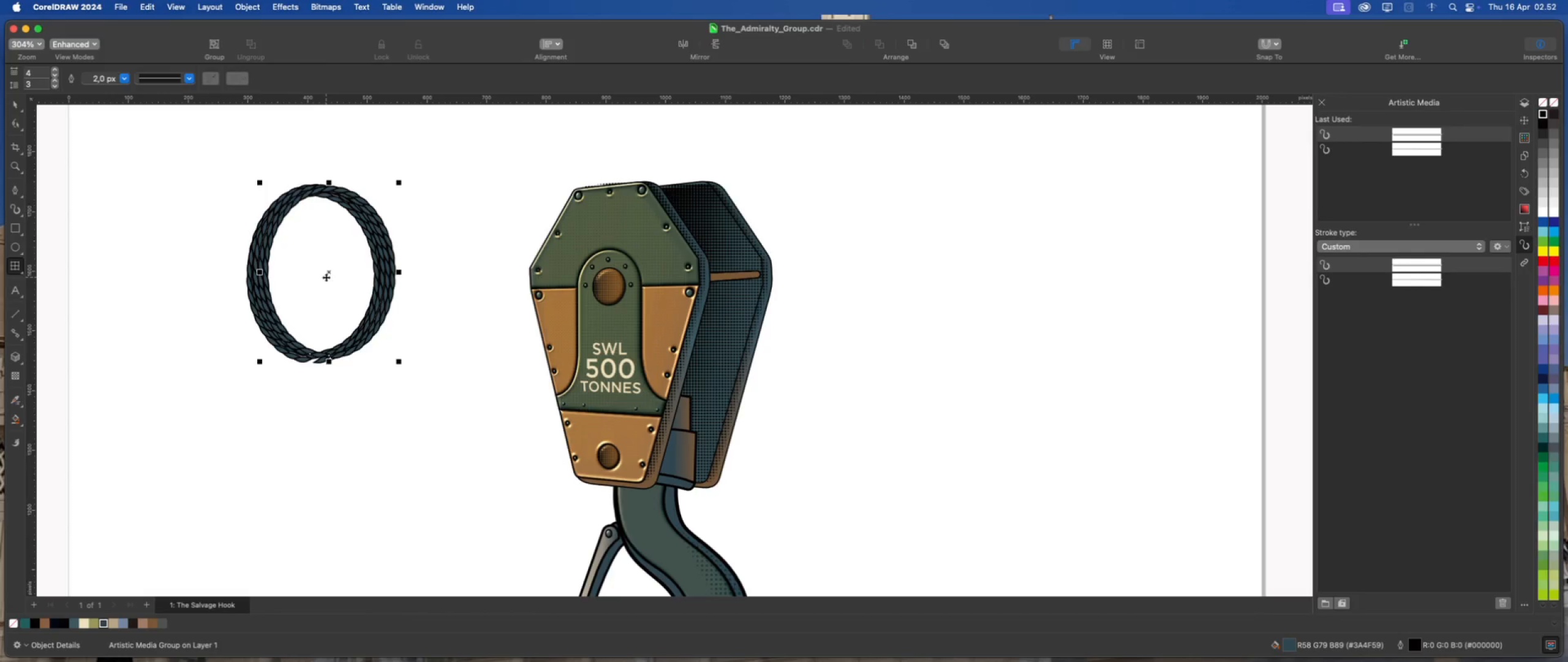 
key(ArrowUp)
 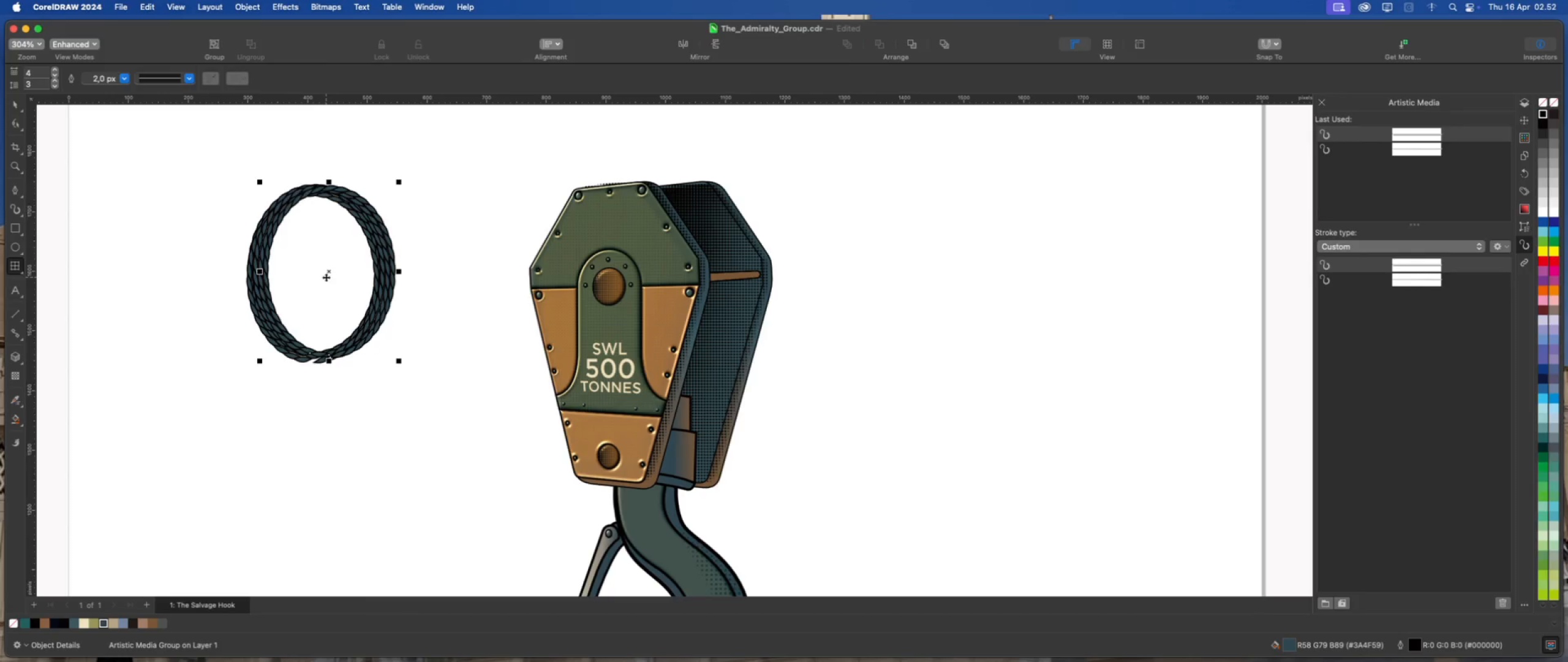 
key(ArrowUp)
 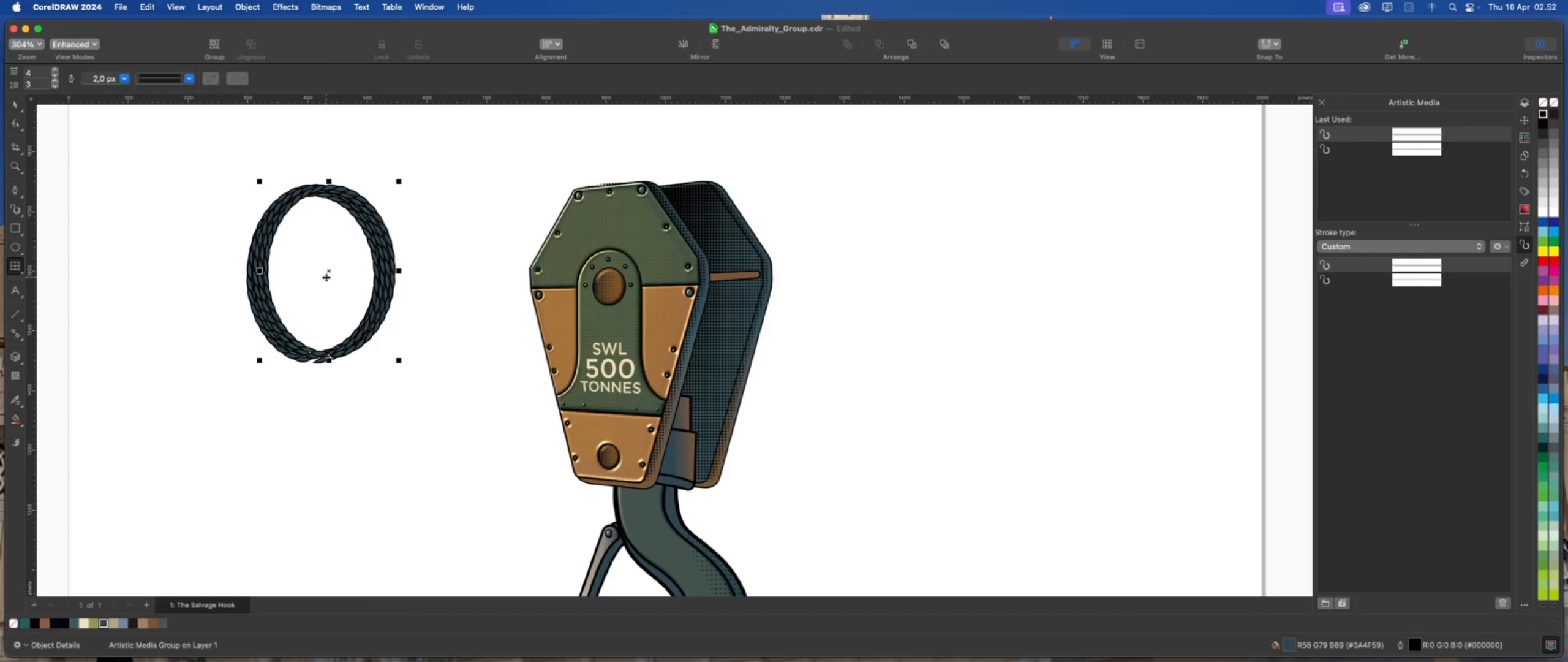 
key(Meta+D)
 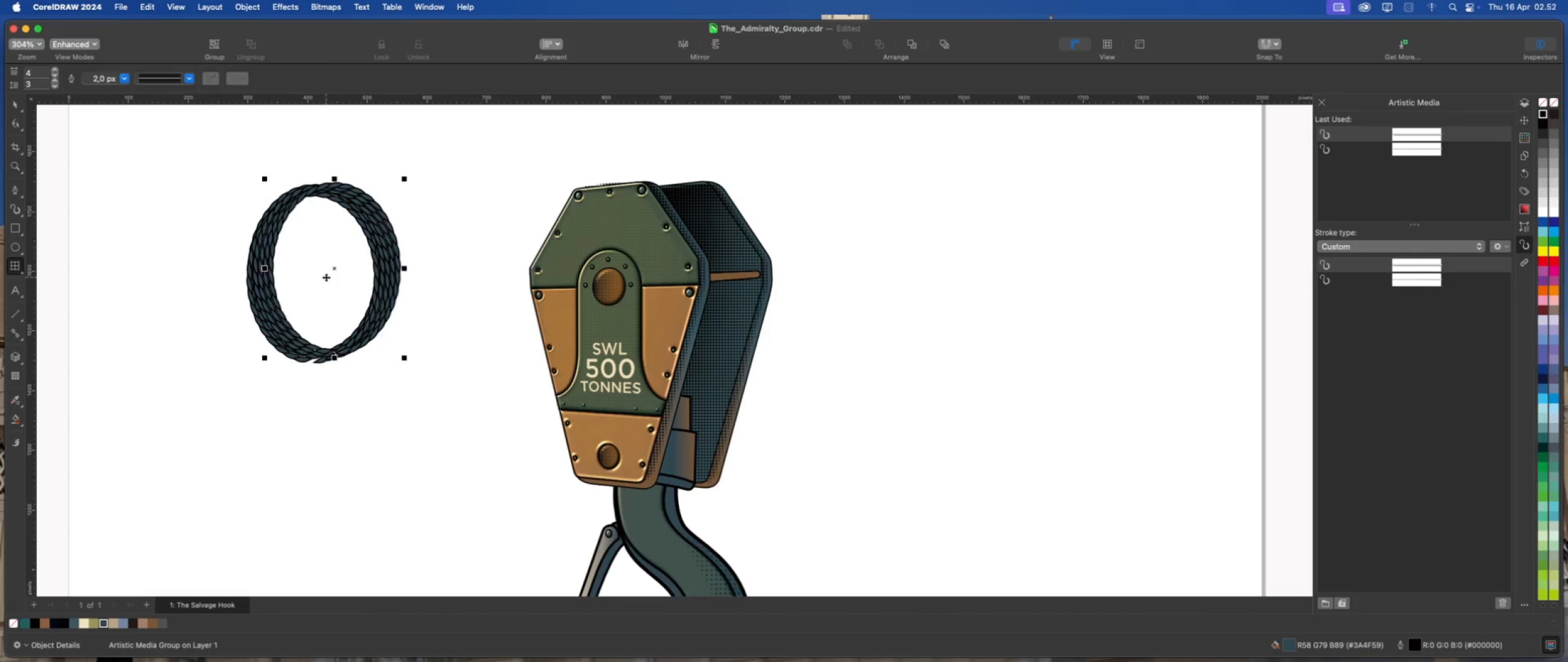 
key(ArrowDown)
 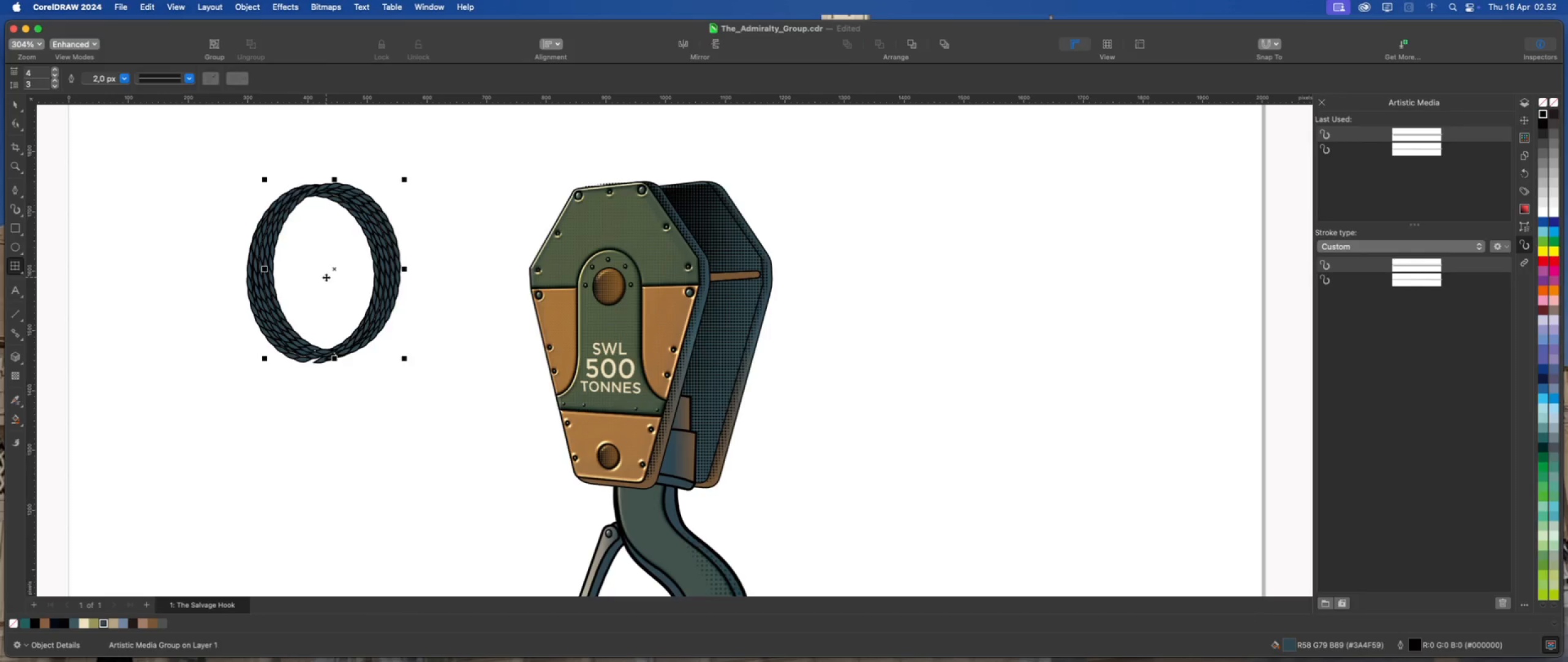 
key(ArrowDown)
 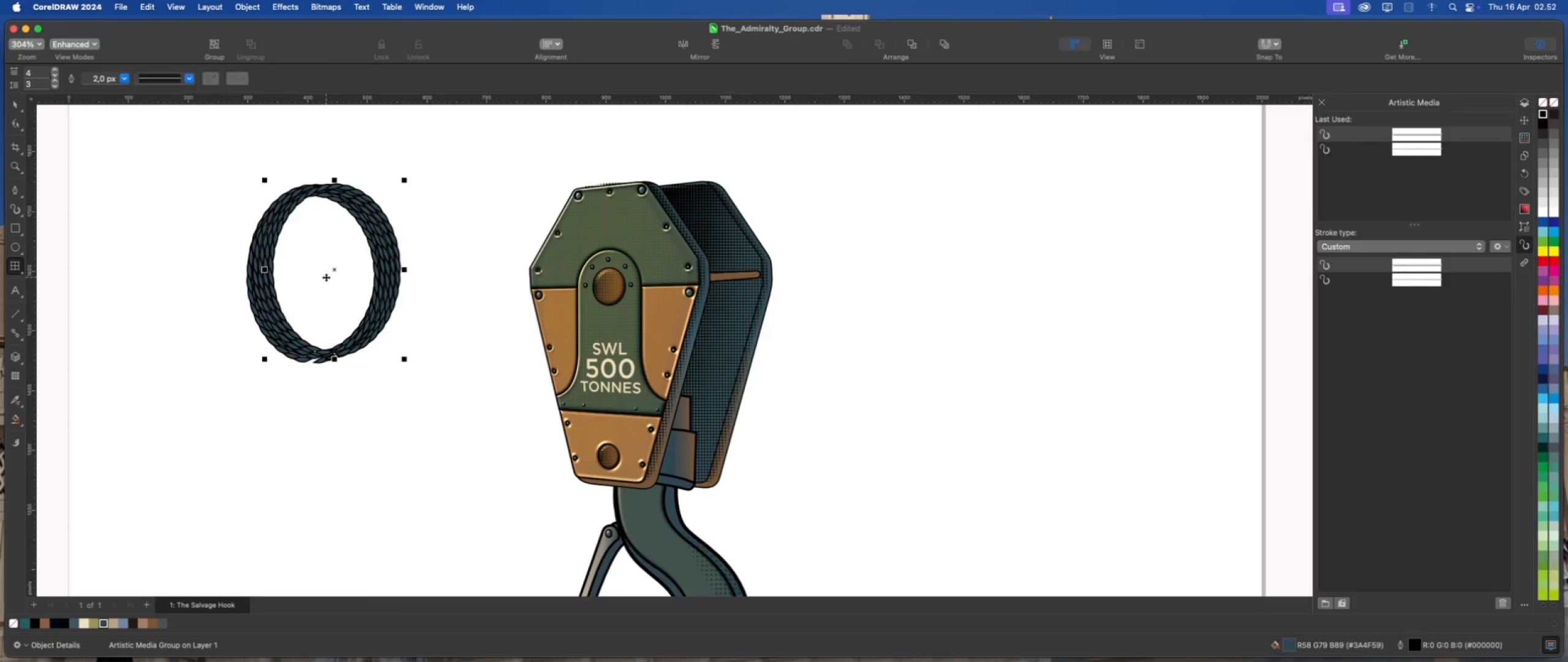 
key(ArrowDown)
 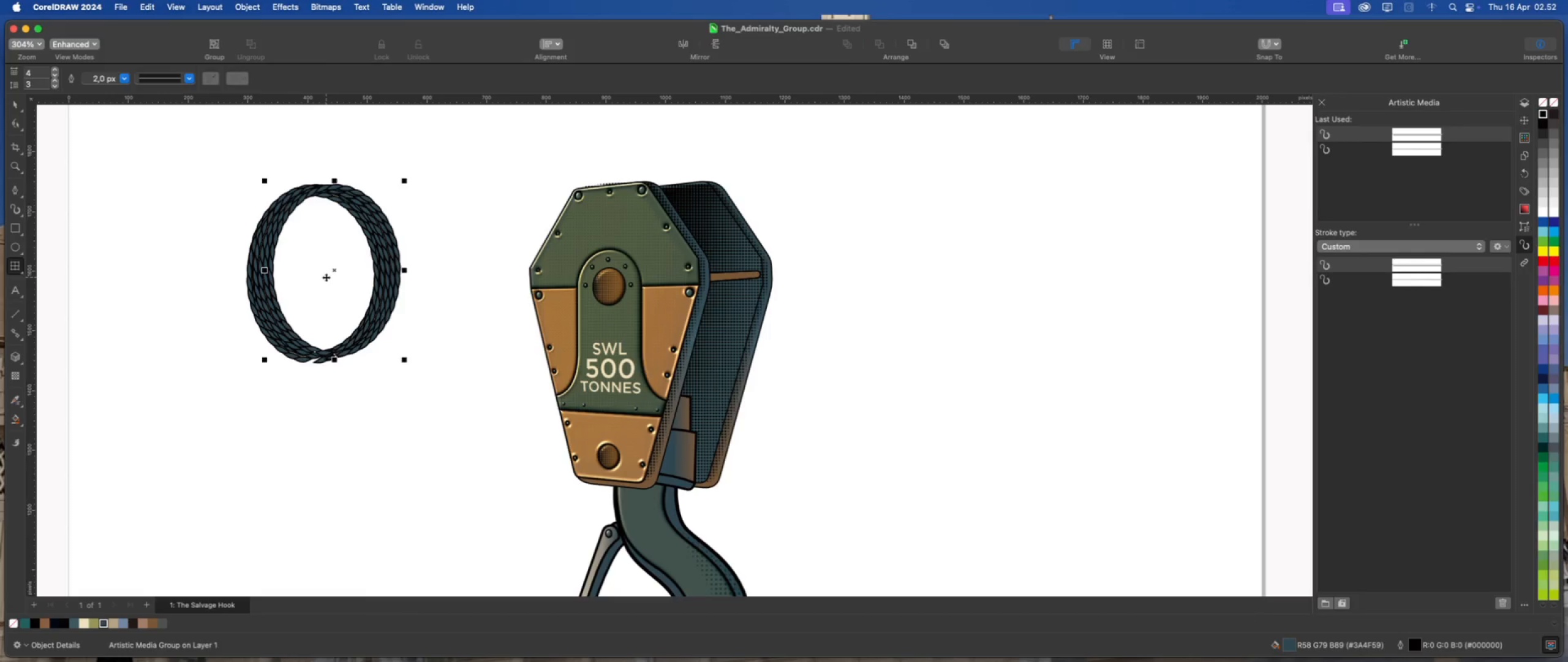 
key(ArrowDown)
 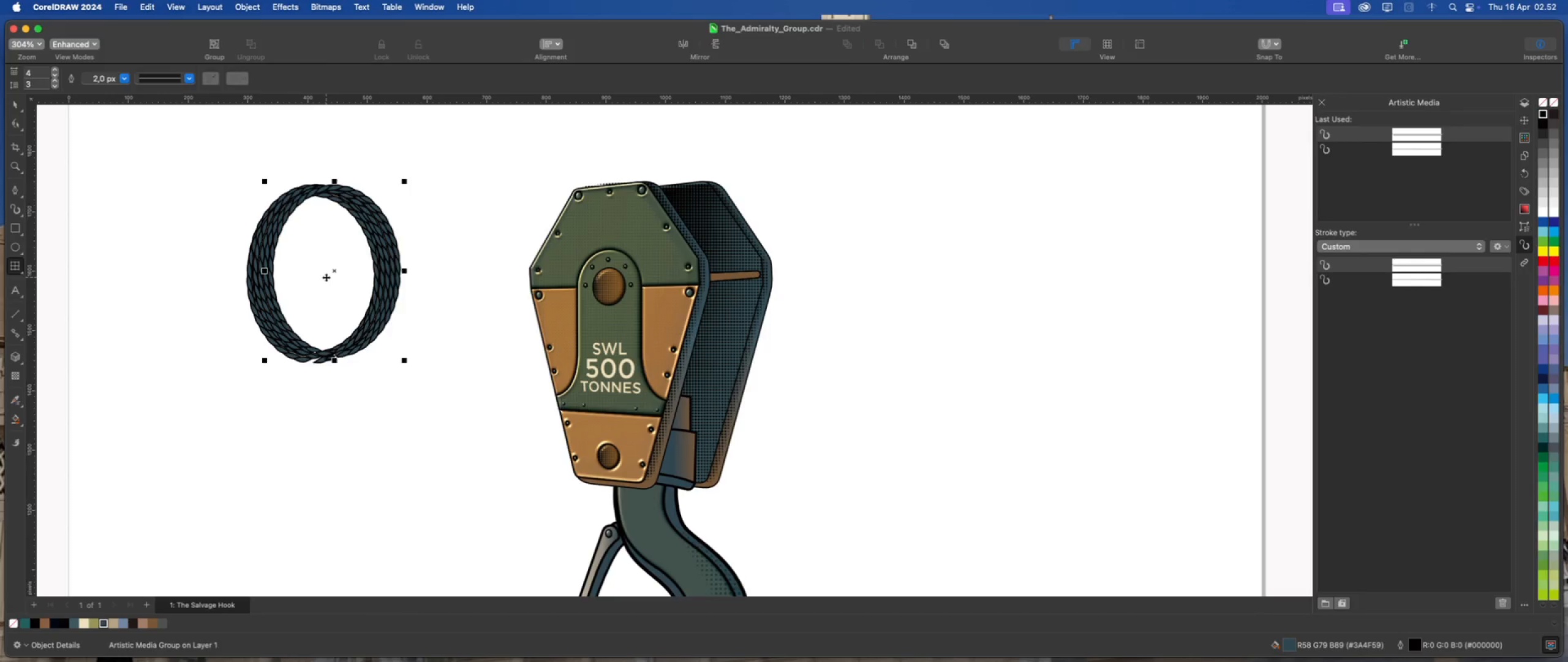 
key(ArrowDown)
 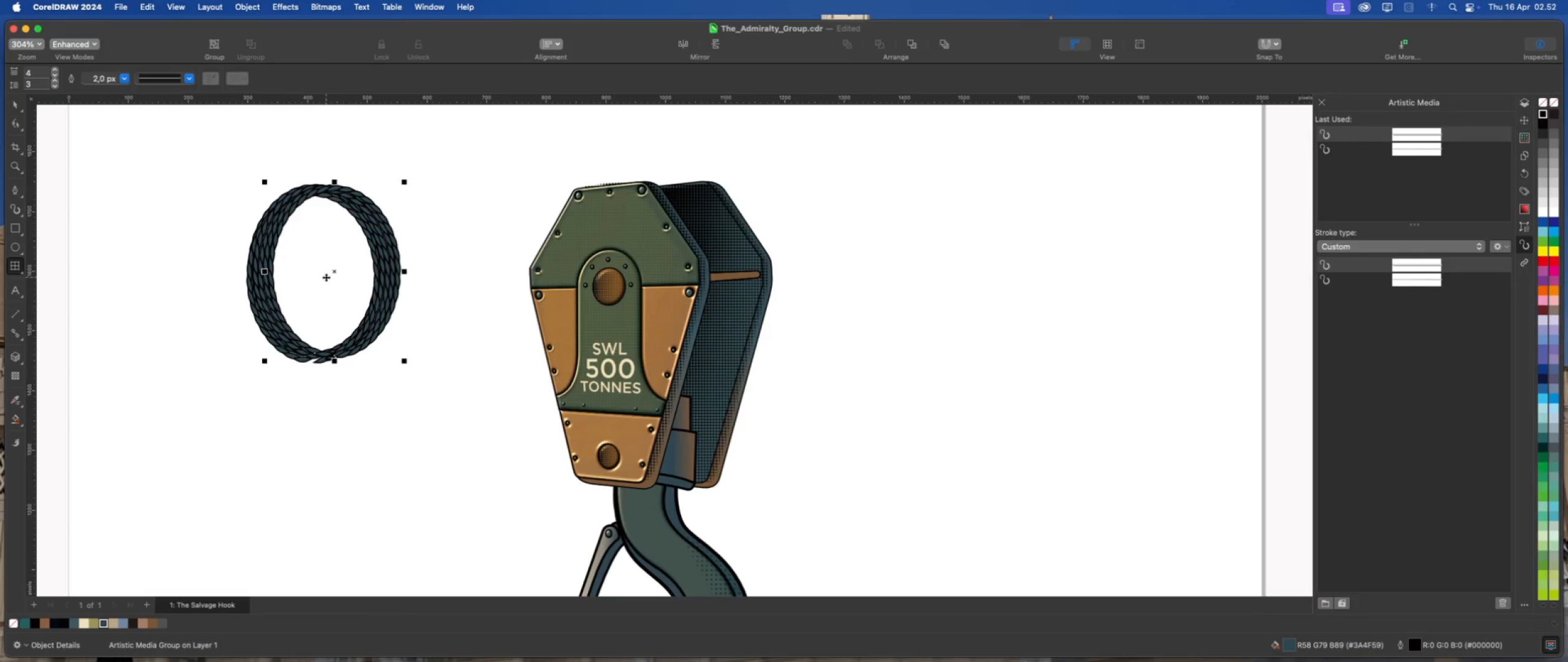 
key(ArrowRight)
 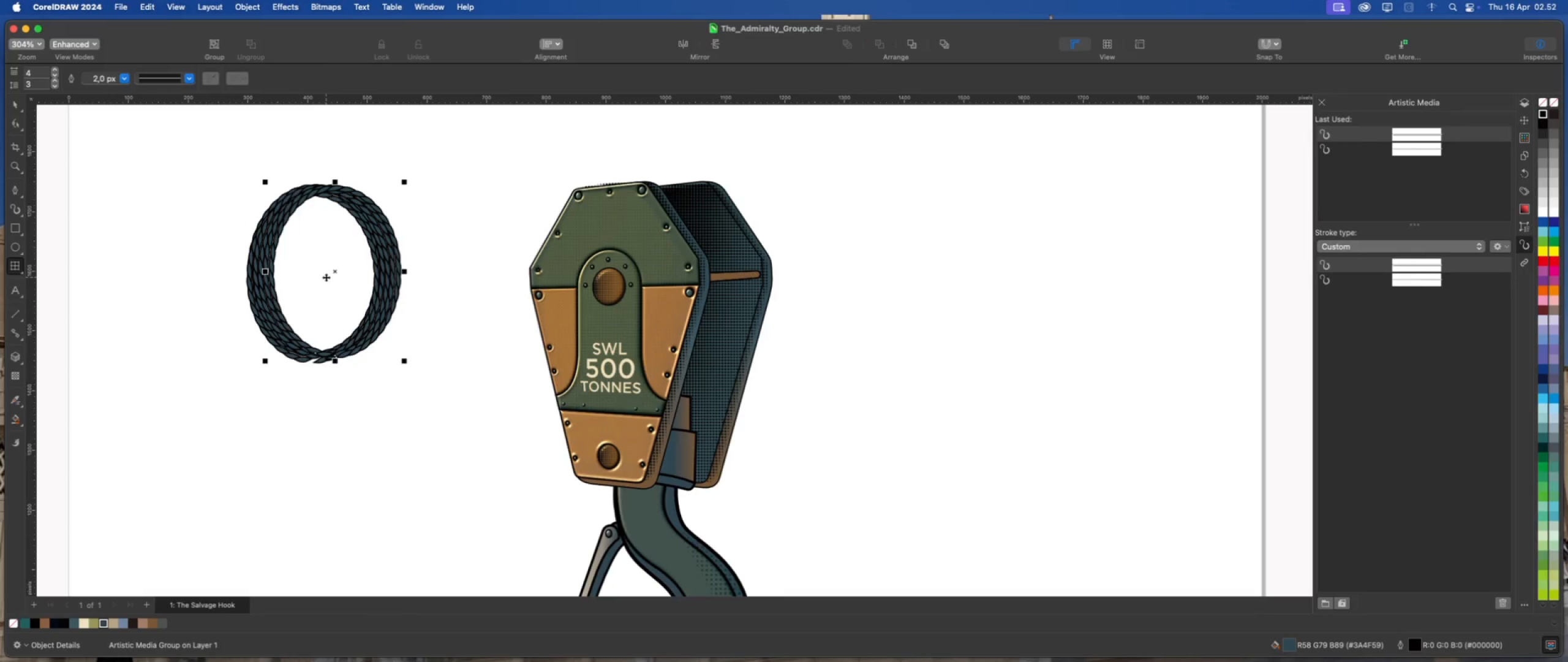 
key(ArrowRight)
 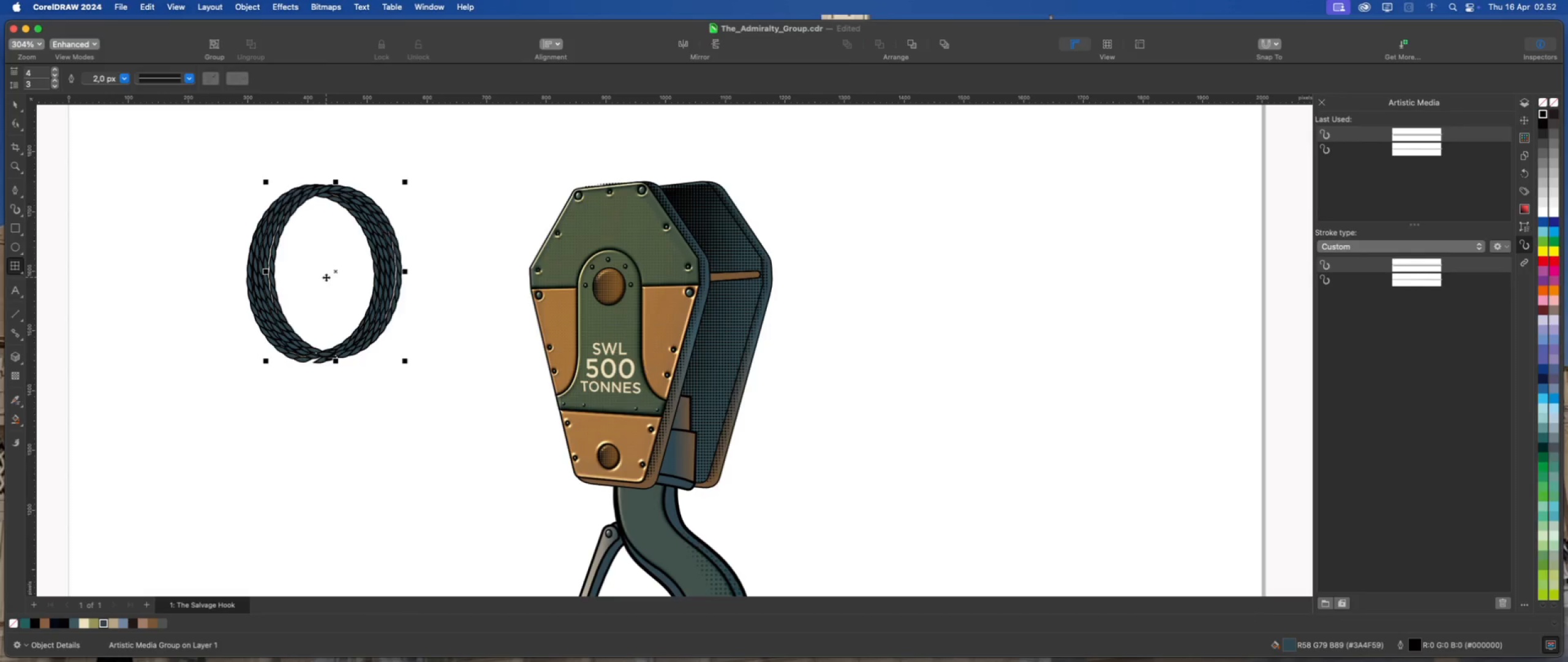 
key(ArrowRight)
 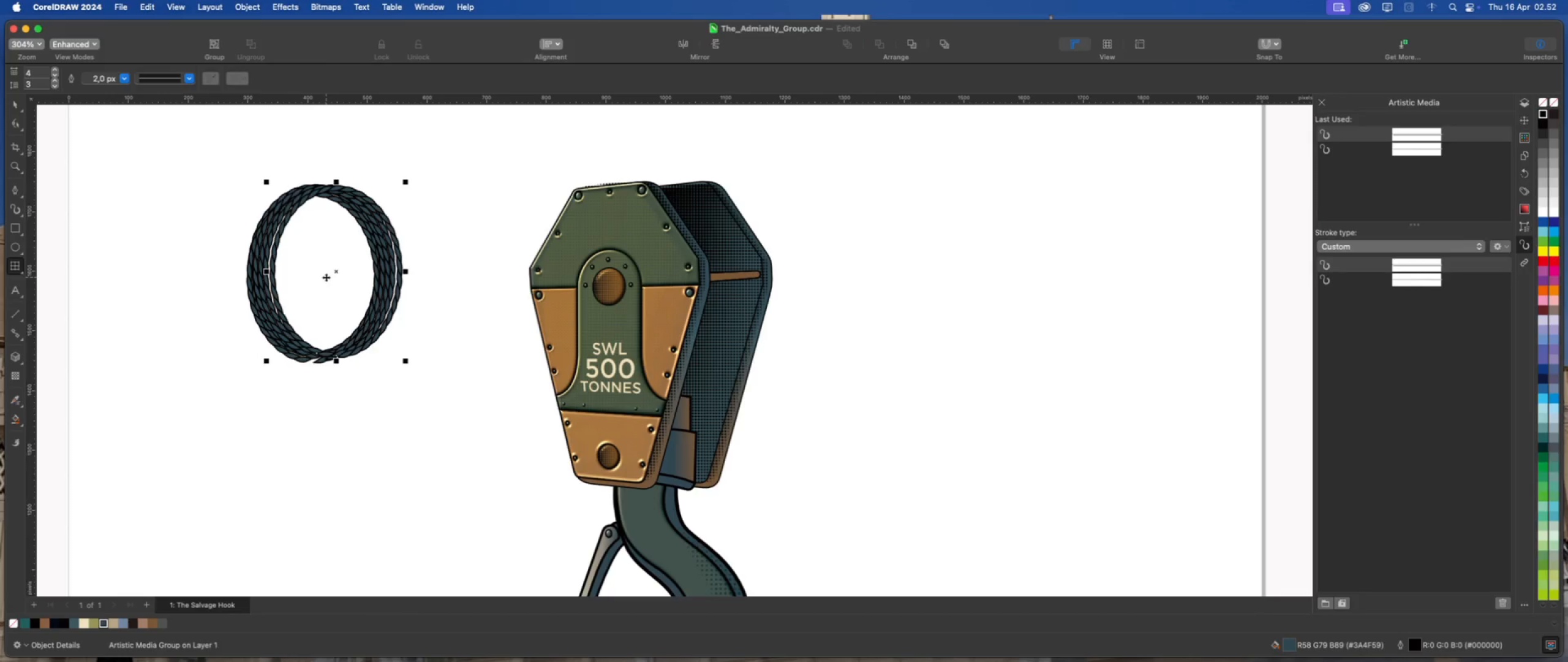 
key(ArrowRight)
 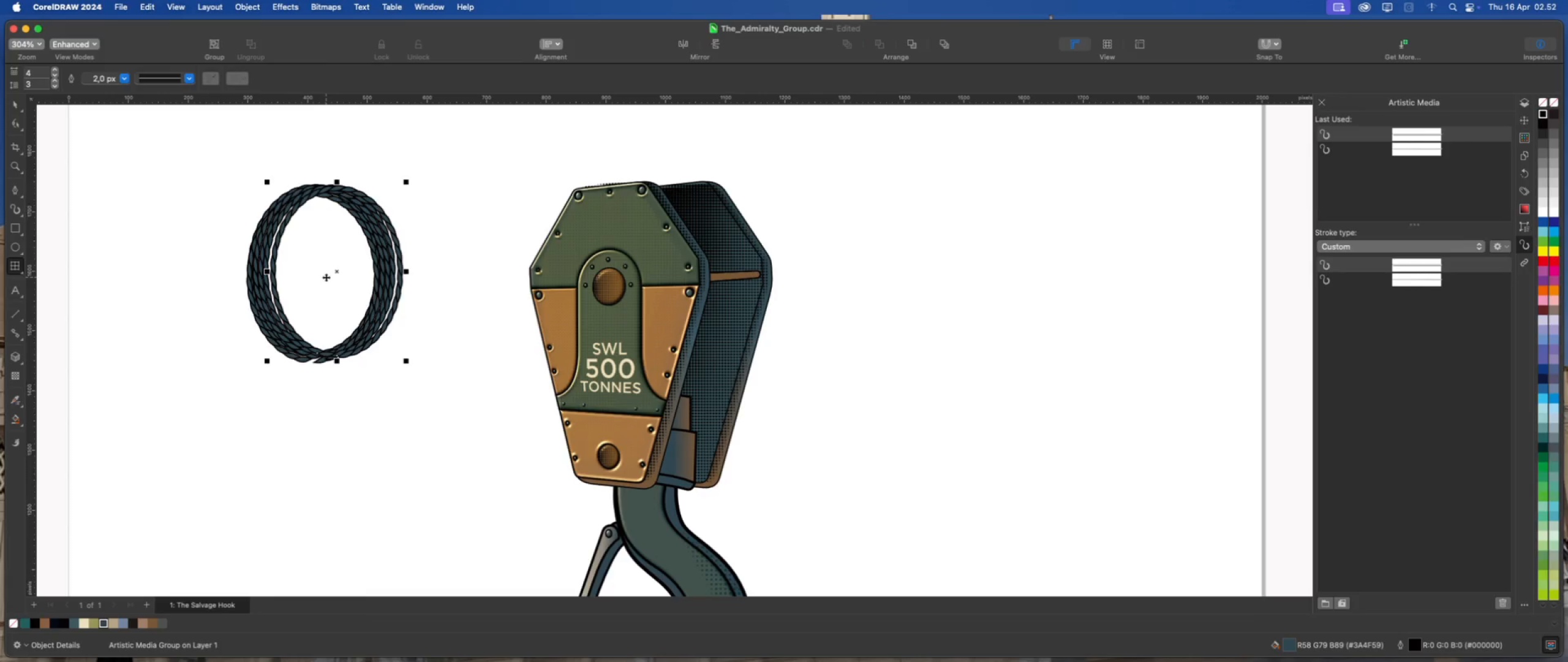 
key(ArrowLeft)
 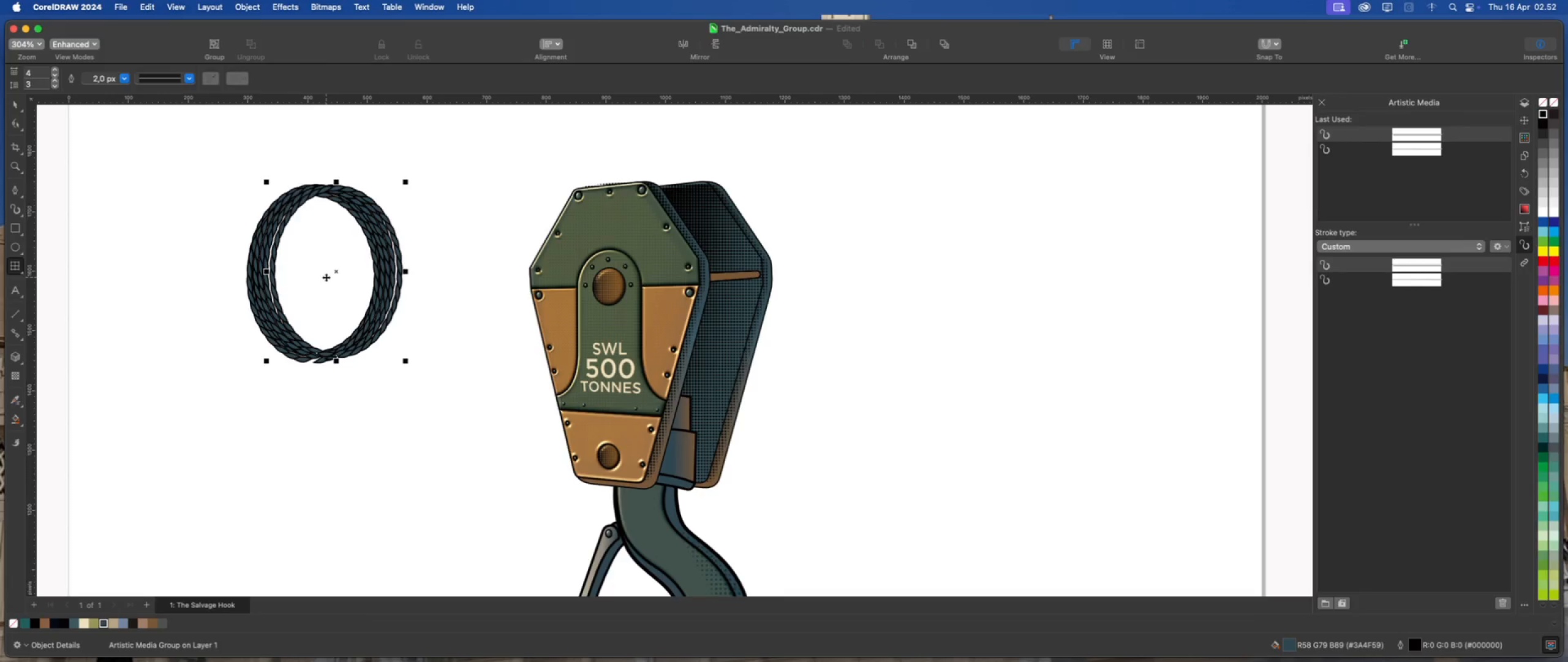 
key(ArrowLeft)
 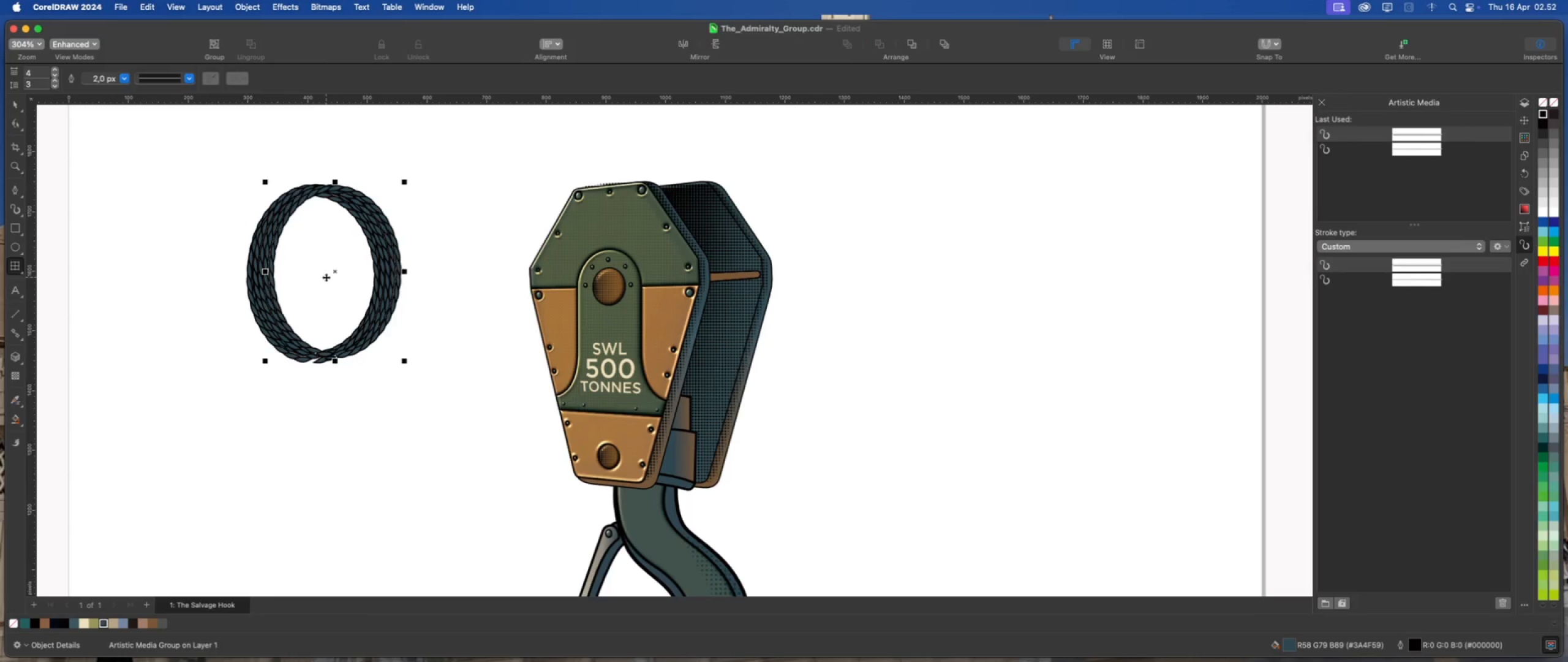 
key(ArrowLeft)
 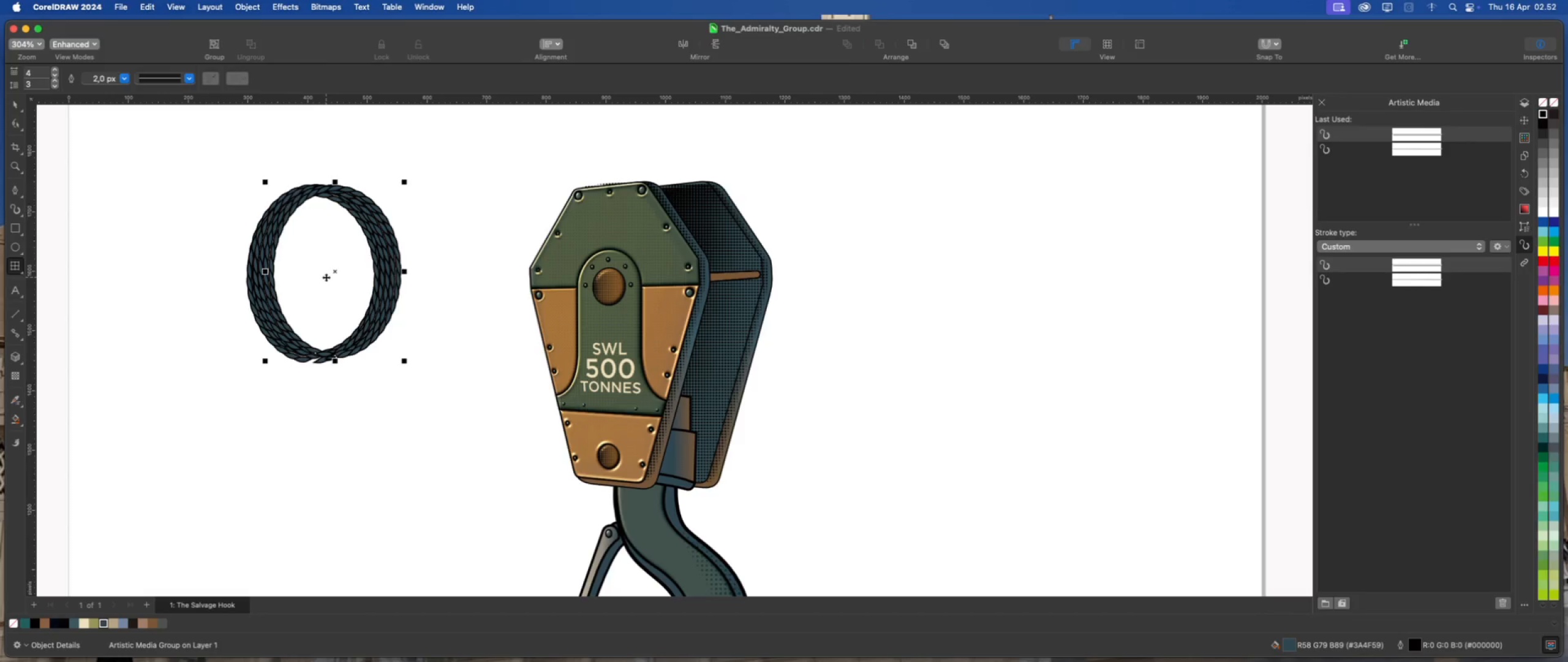 
key(Meta+D)
 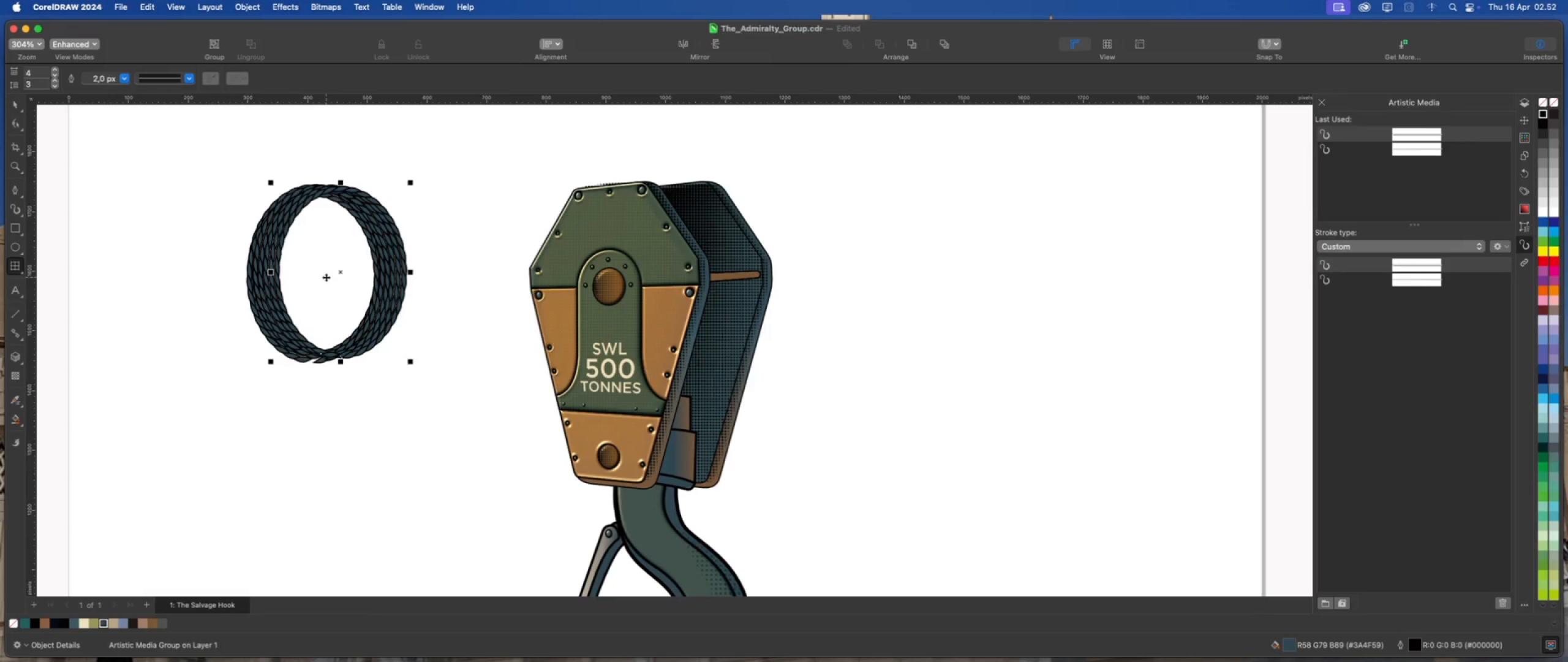 
key(ArrowRight)
 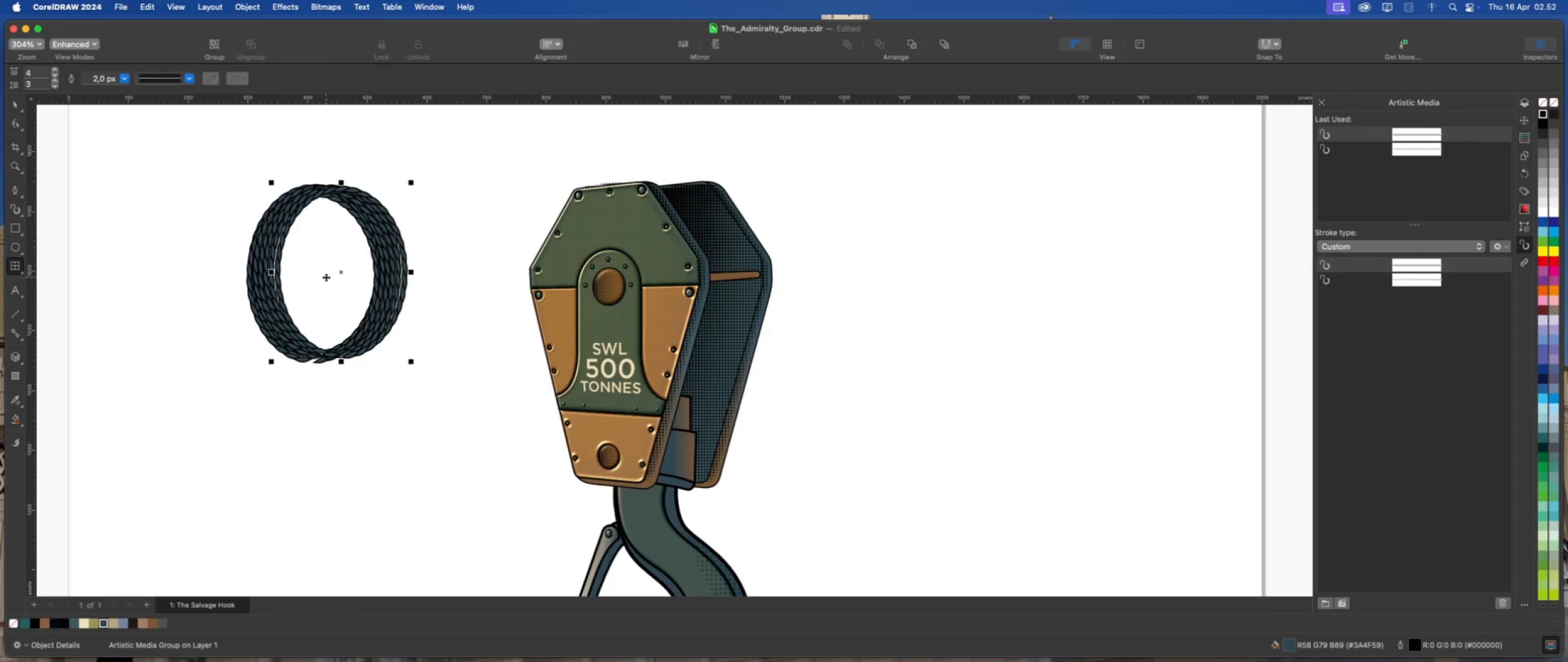 
key(ArrowLeft)
 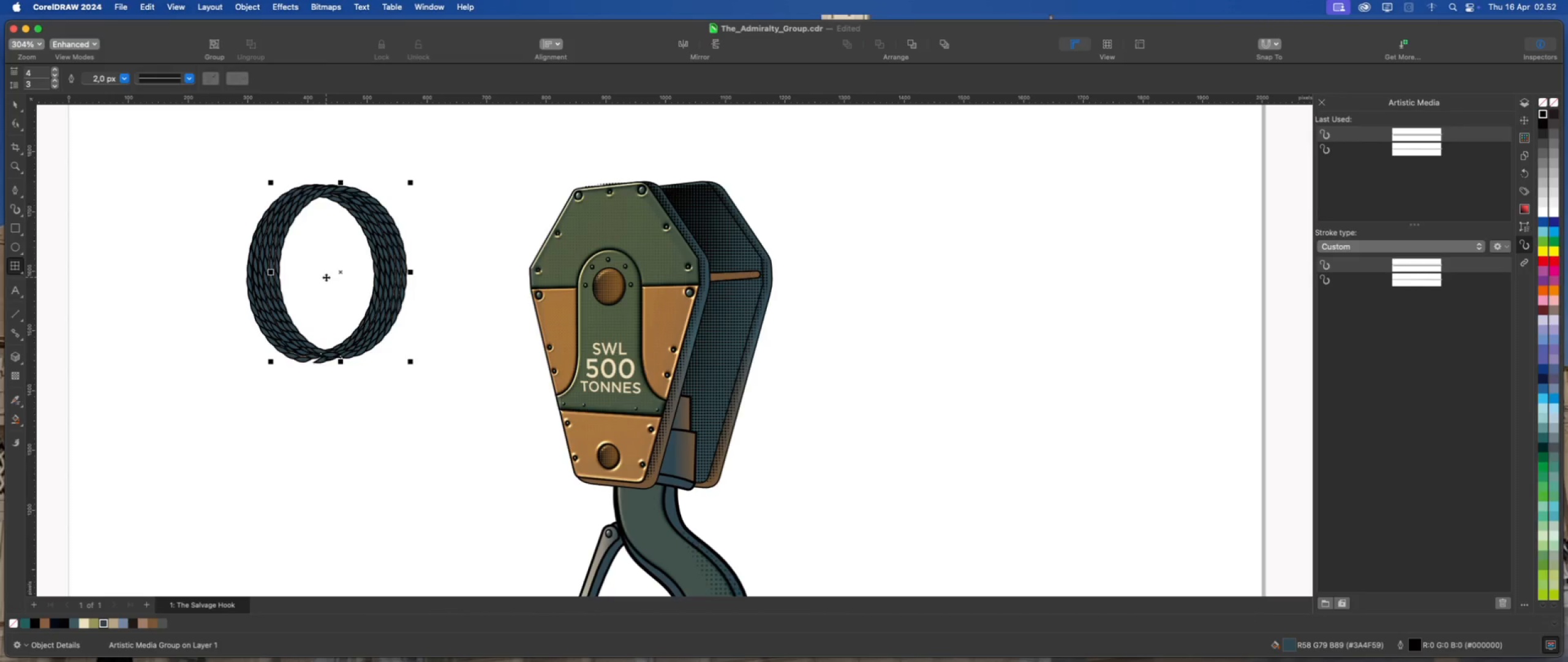 
key(ArrowLeft)
 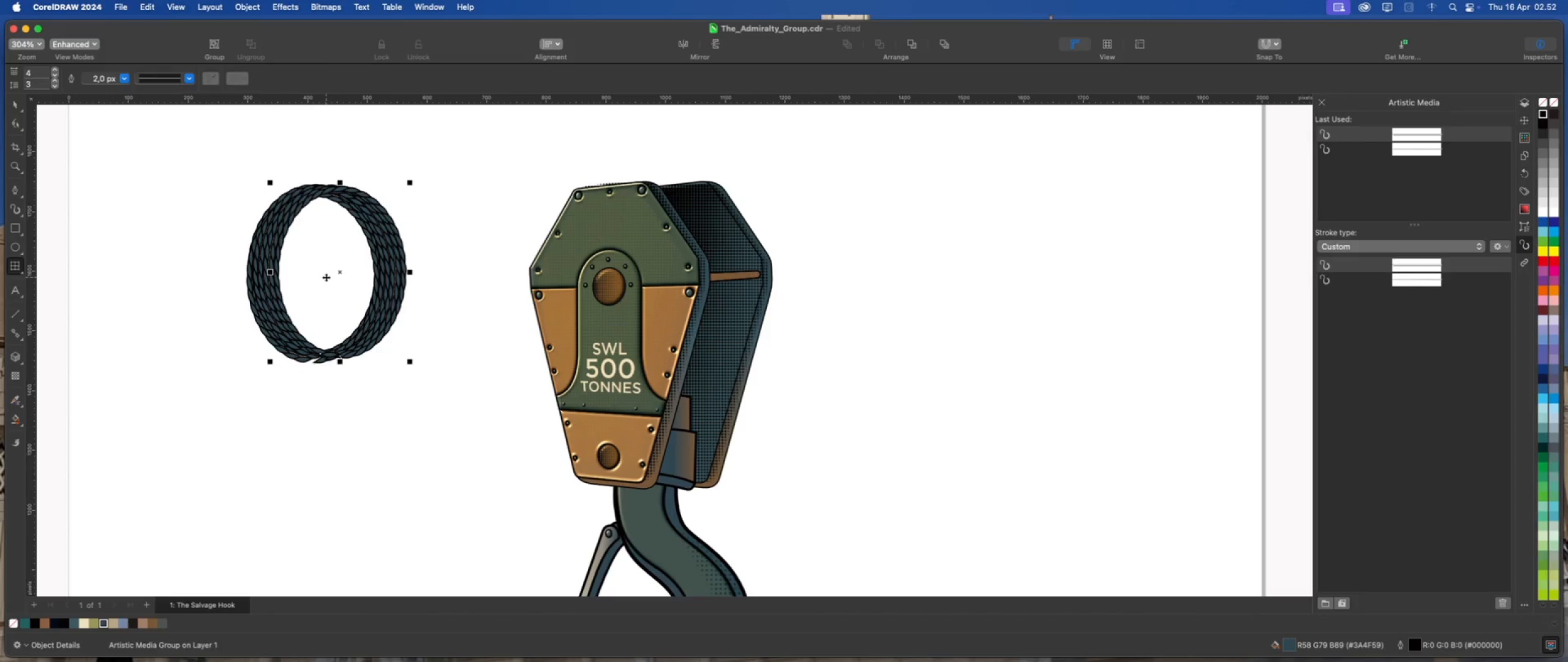 
key(Meta+D)
 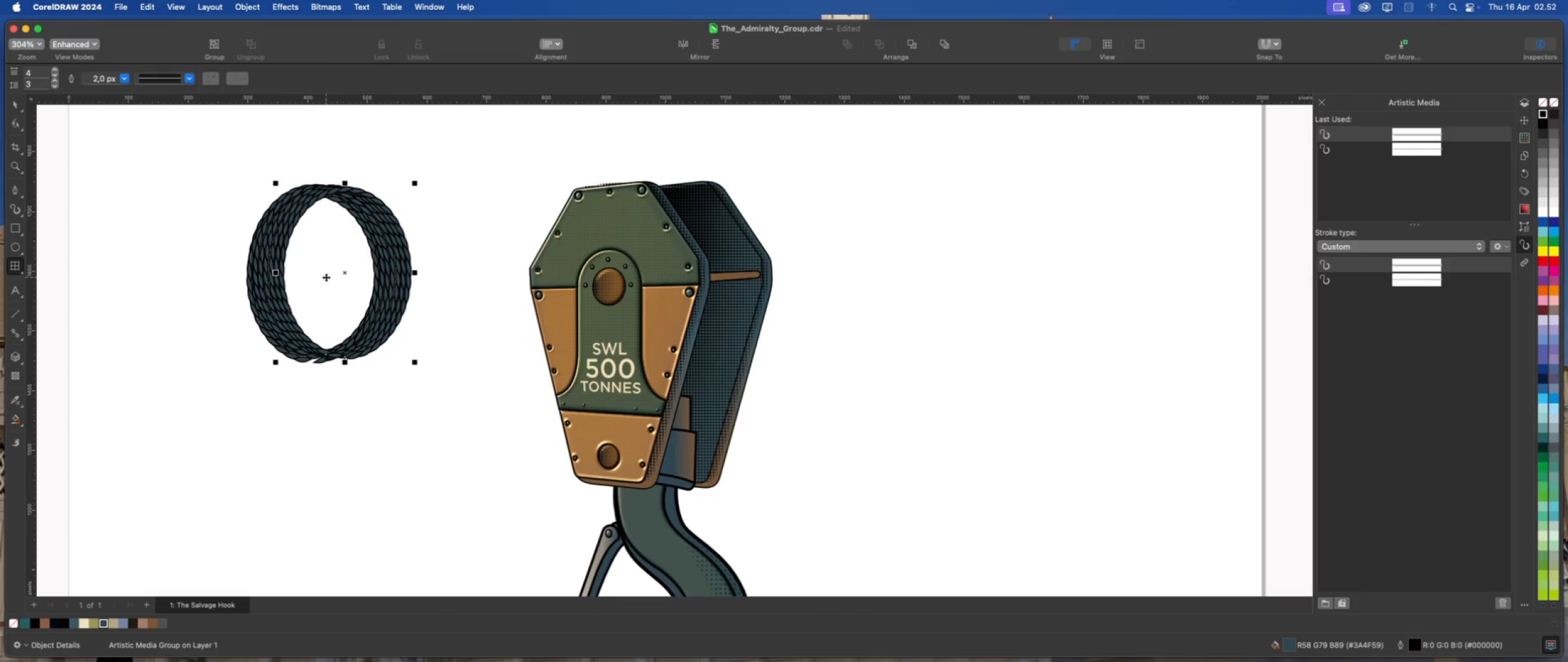 
key(ArrowUp)
 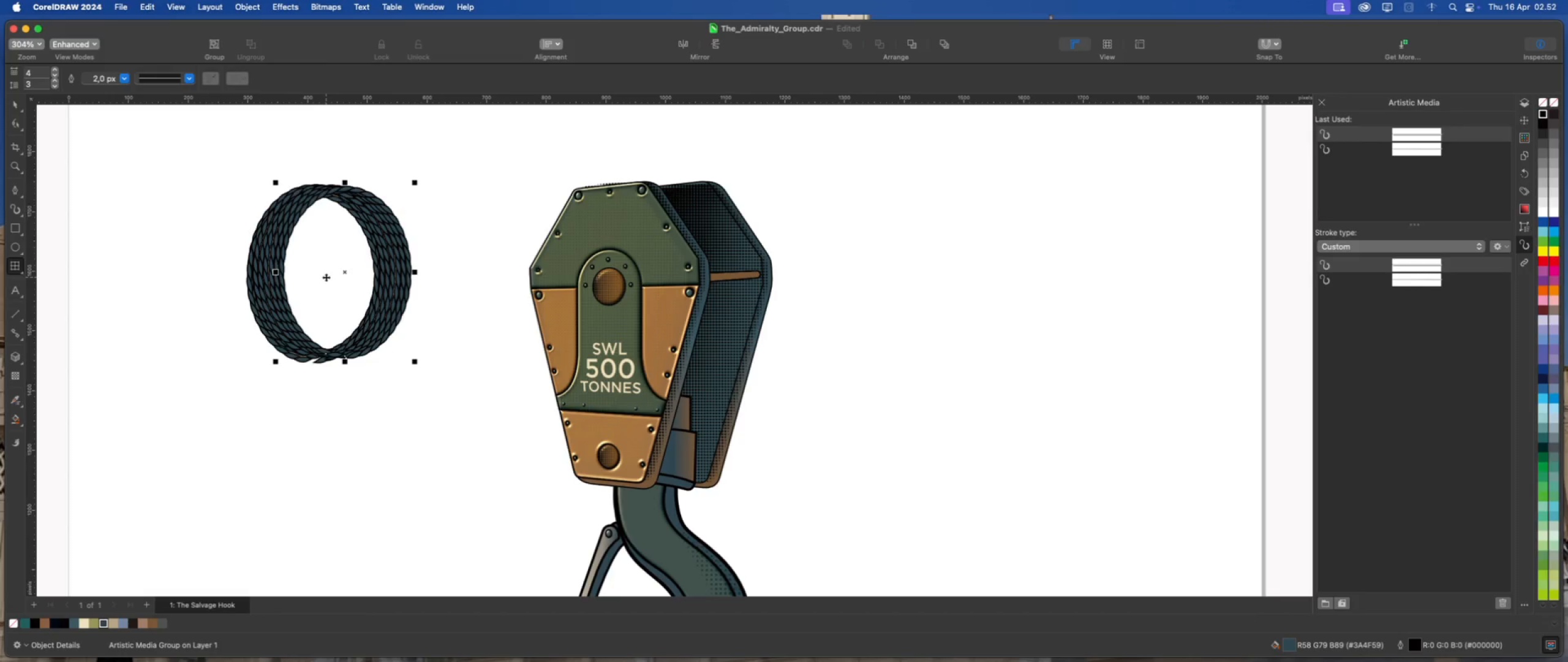 
key(ArrowUp)
 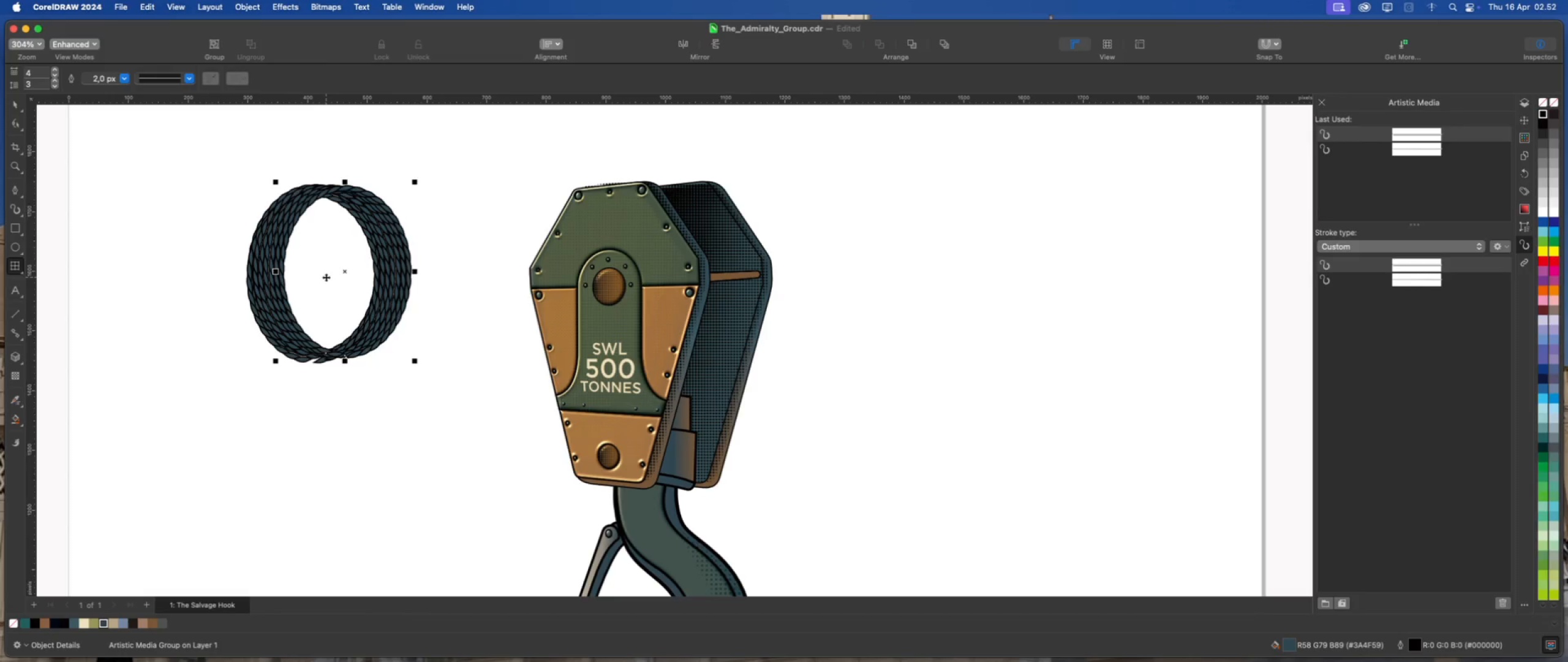 
key(ArrowUp)
 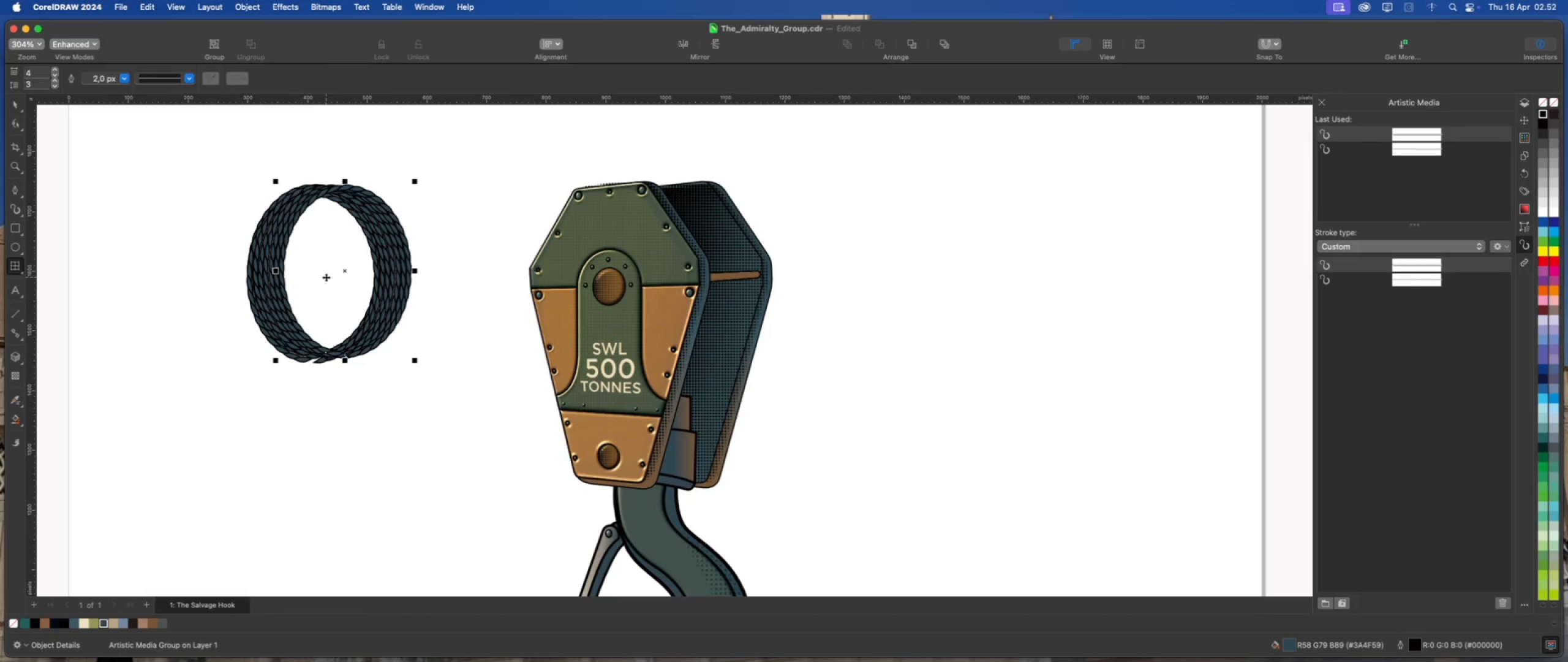 
key(ArrowUp)
 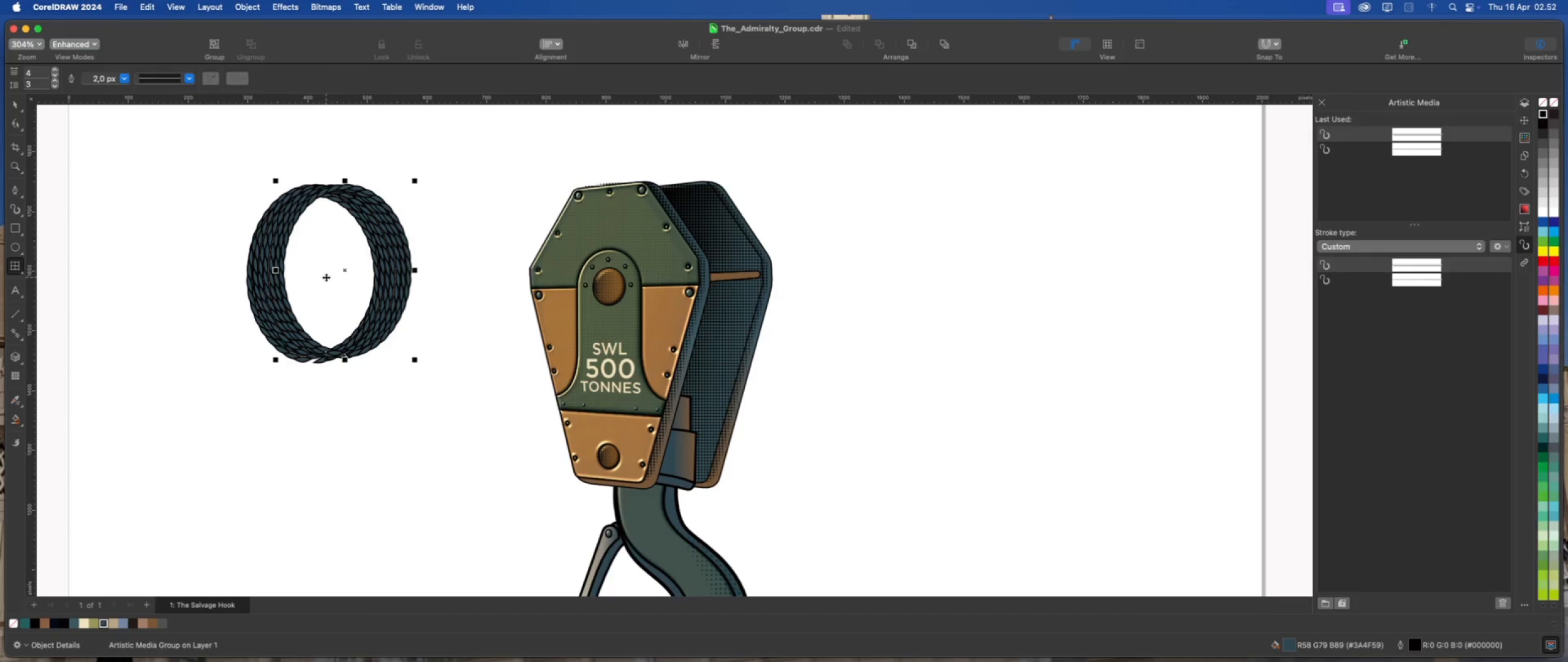 
key(Meta+D)
 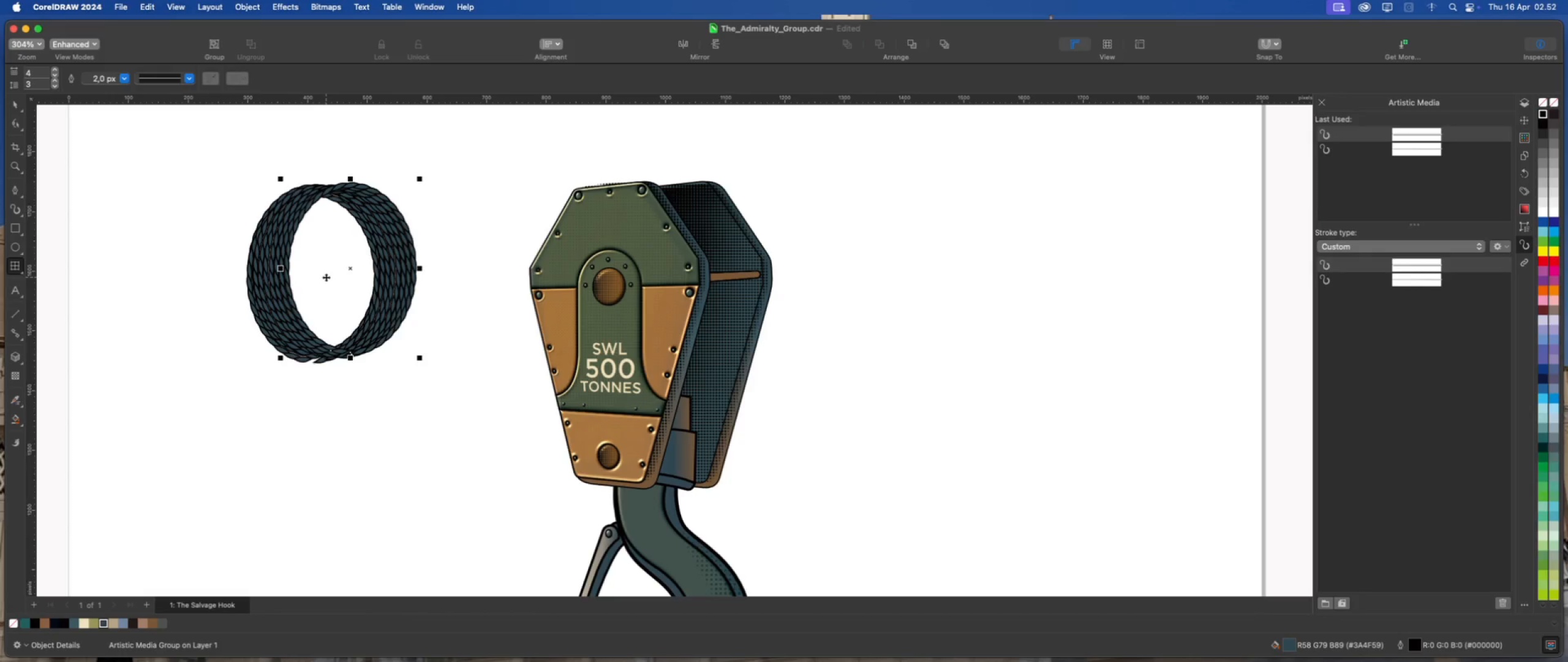 
key(ArrowDown)
 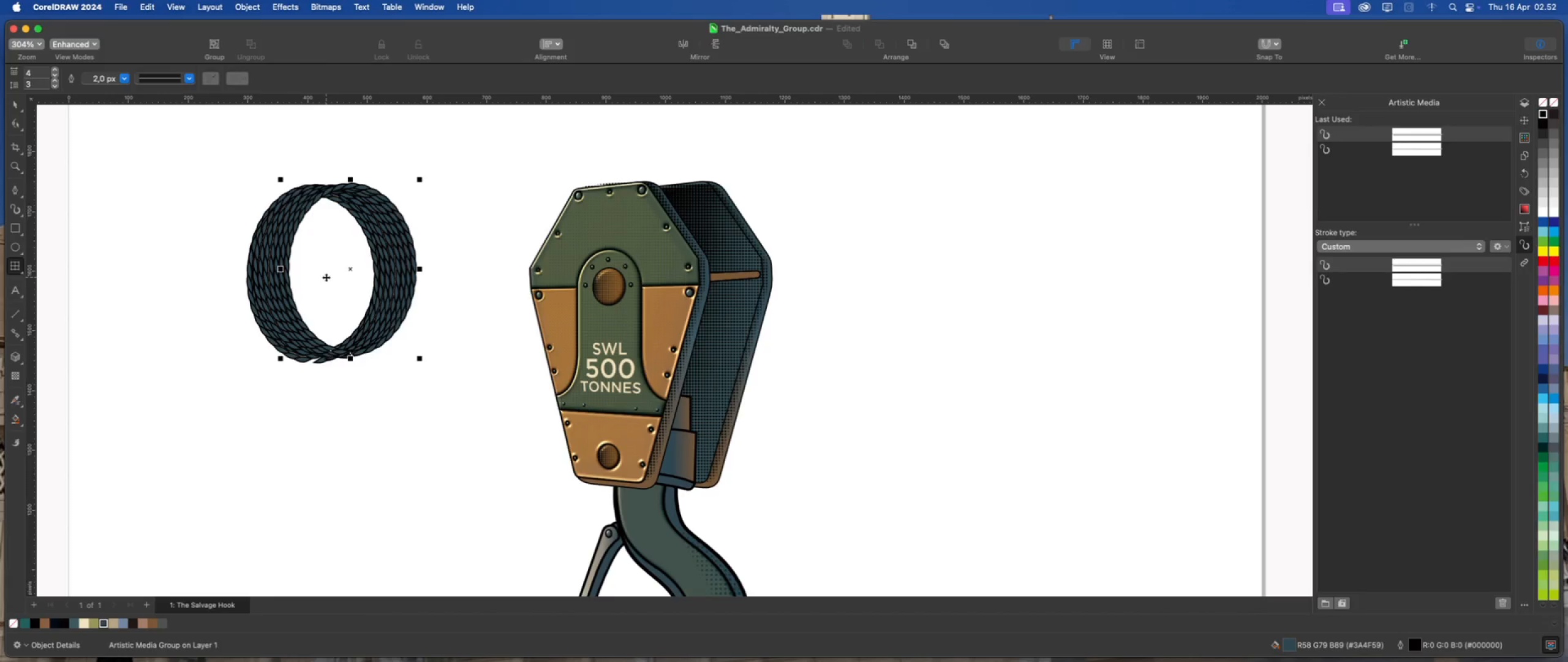 
key(ArrowDown)
 